 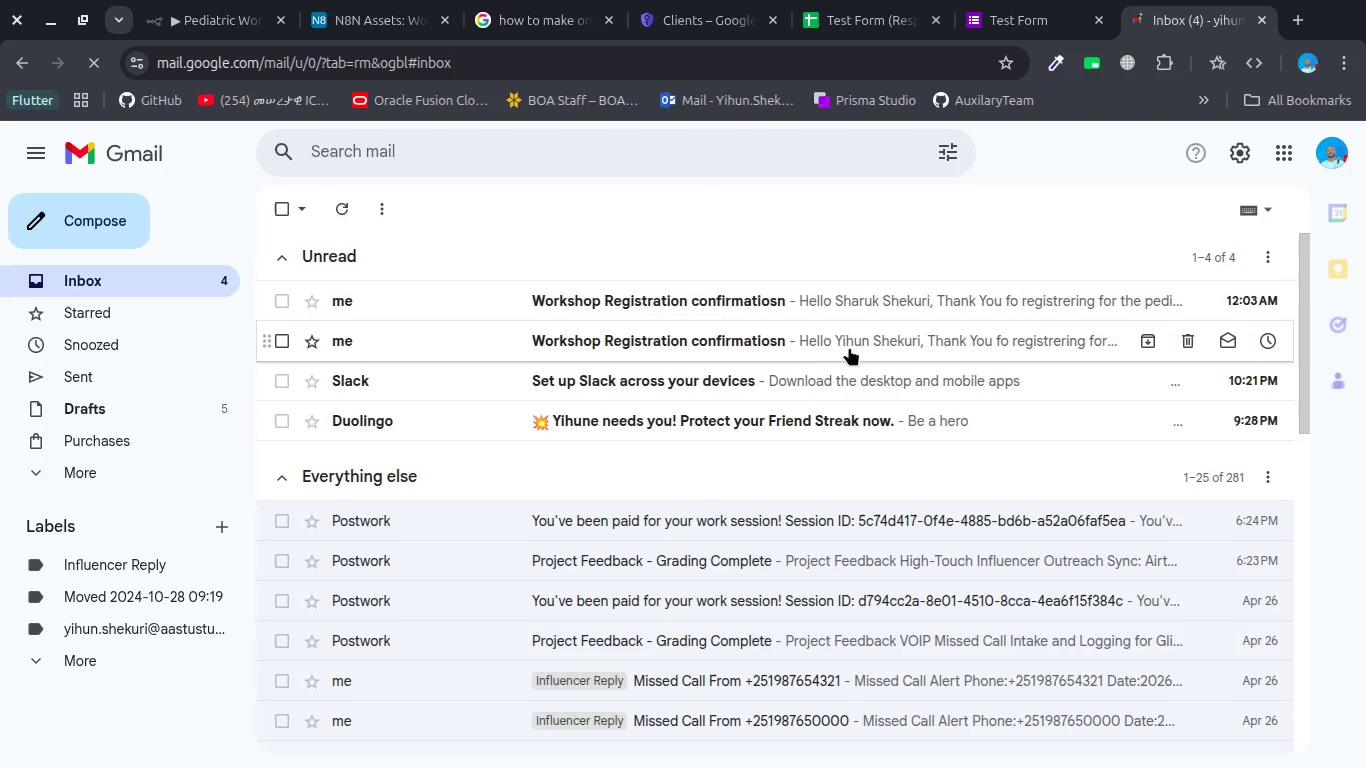 
left_click([805, 316])
 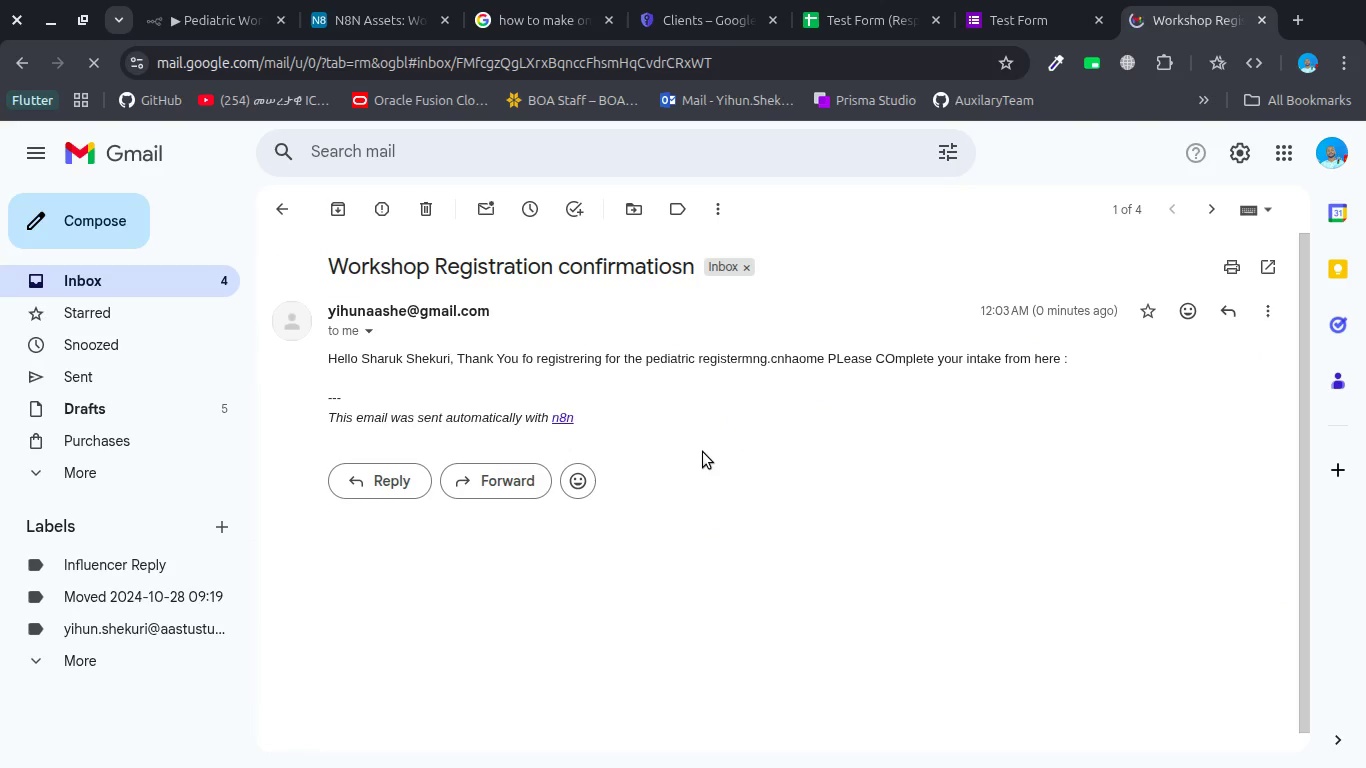 
wait(7.13)
 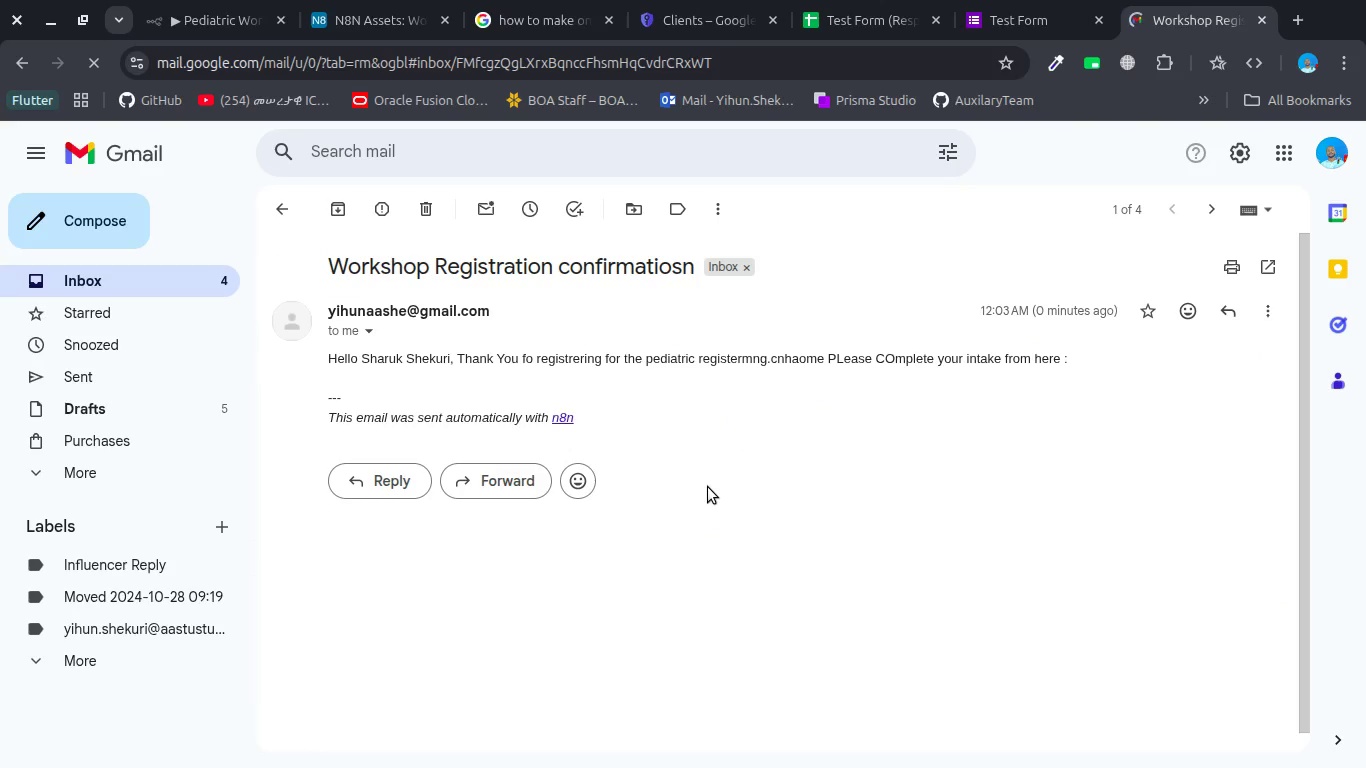 
scroll: coordinate [707, 444], scroll_direction: down, amount: 11.0
 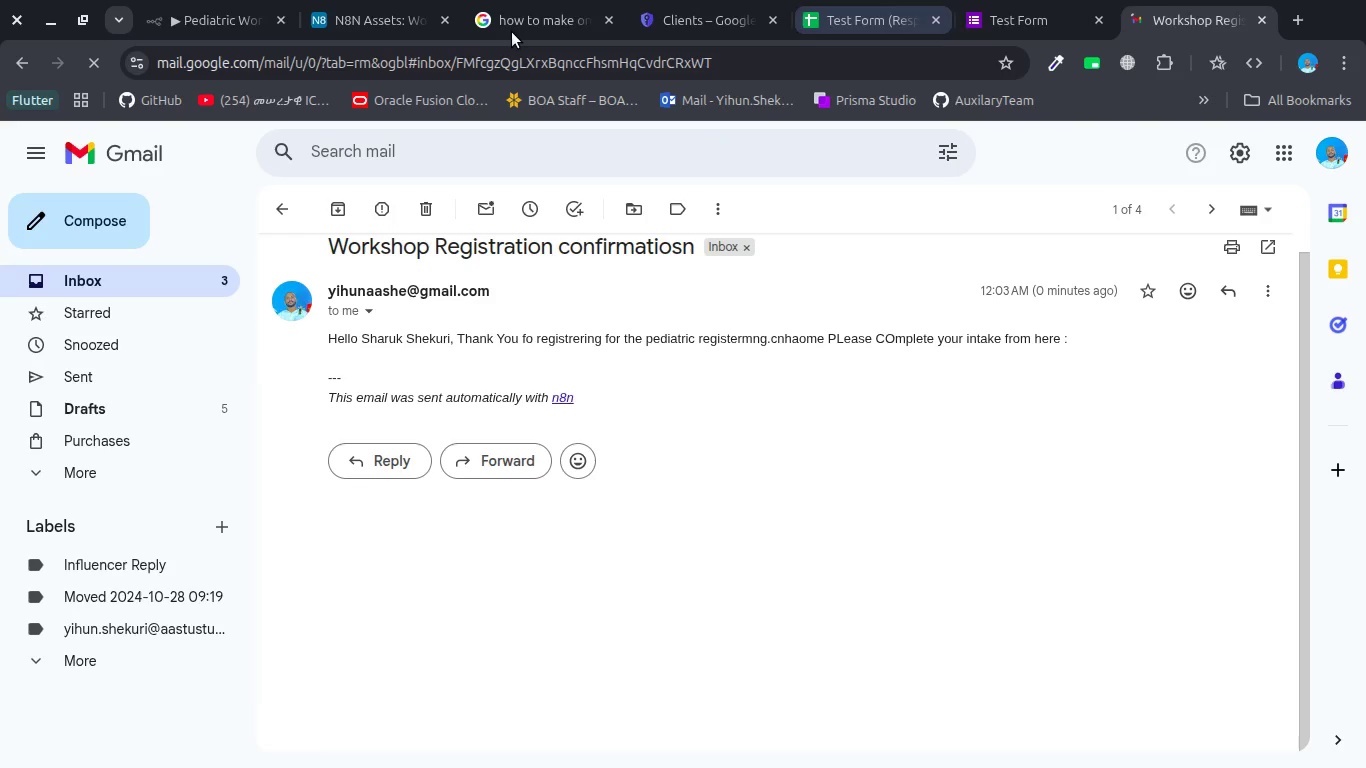 
left_click([393, 43])
 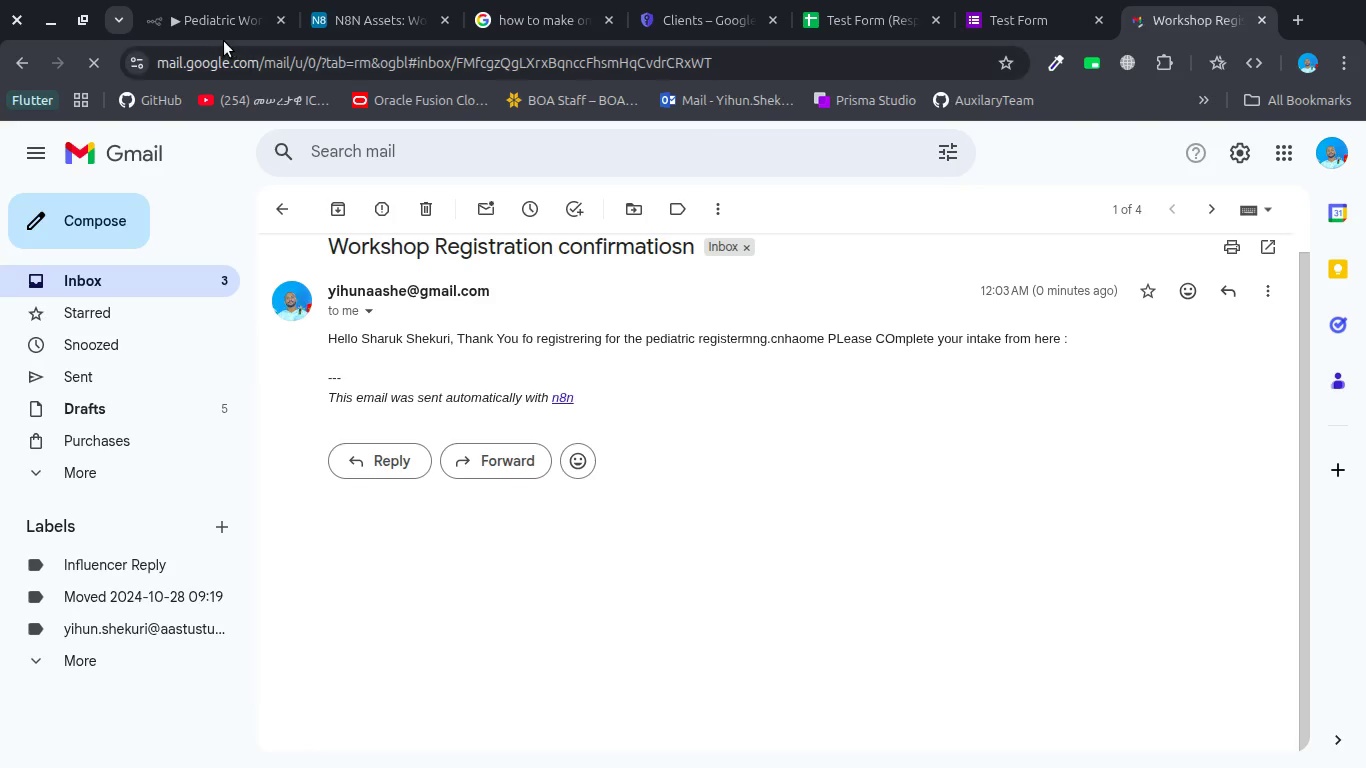 
left_click([224, 41])
 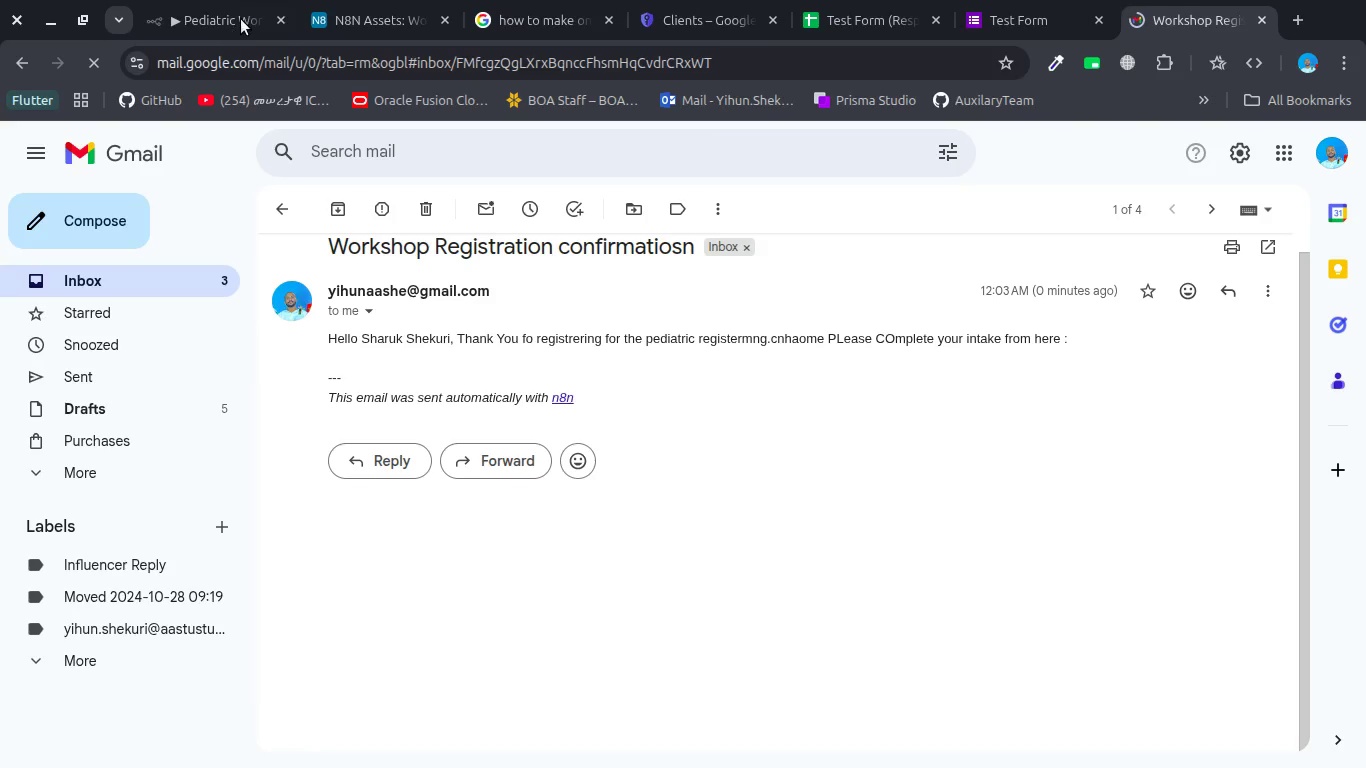 
left_click([241, 19])
 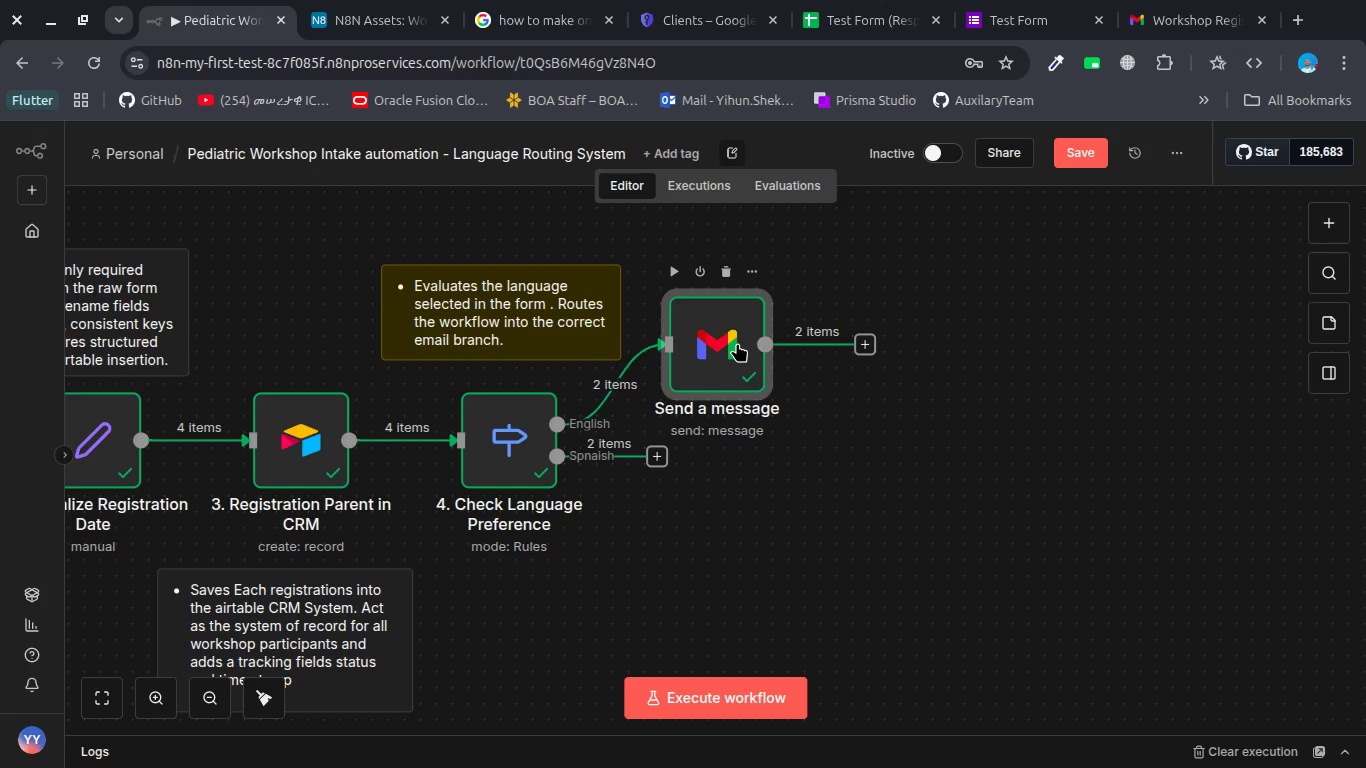 
wait(10.72)
 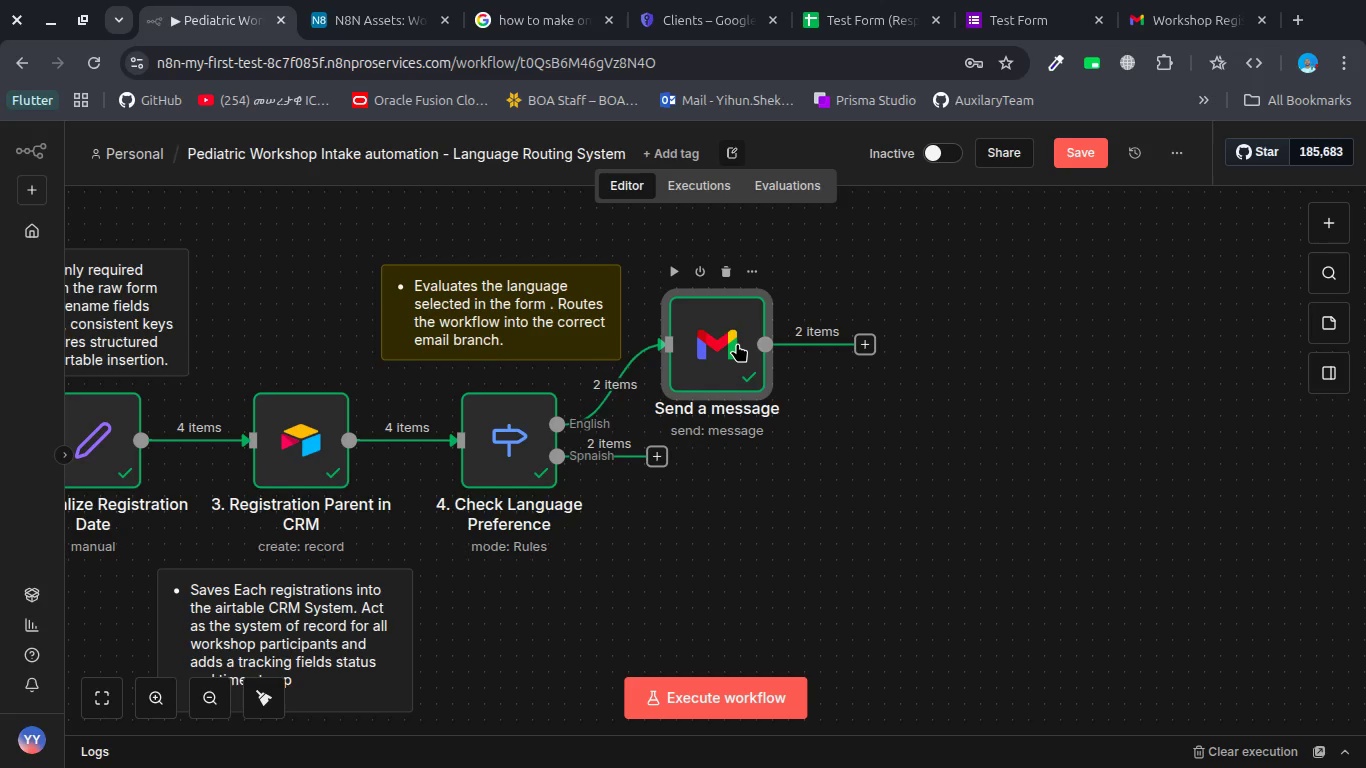 
left_click([613, 356])
 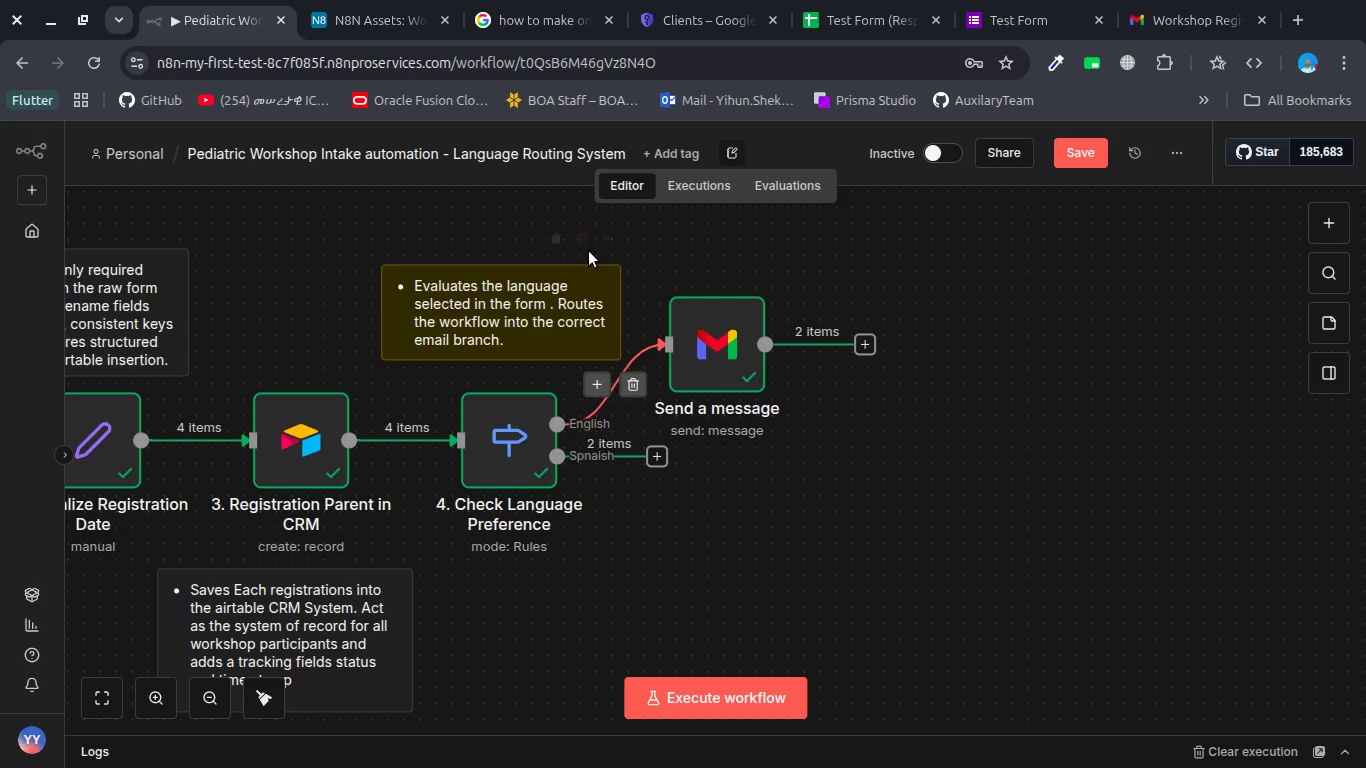 
left_click([584, 245])
 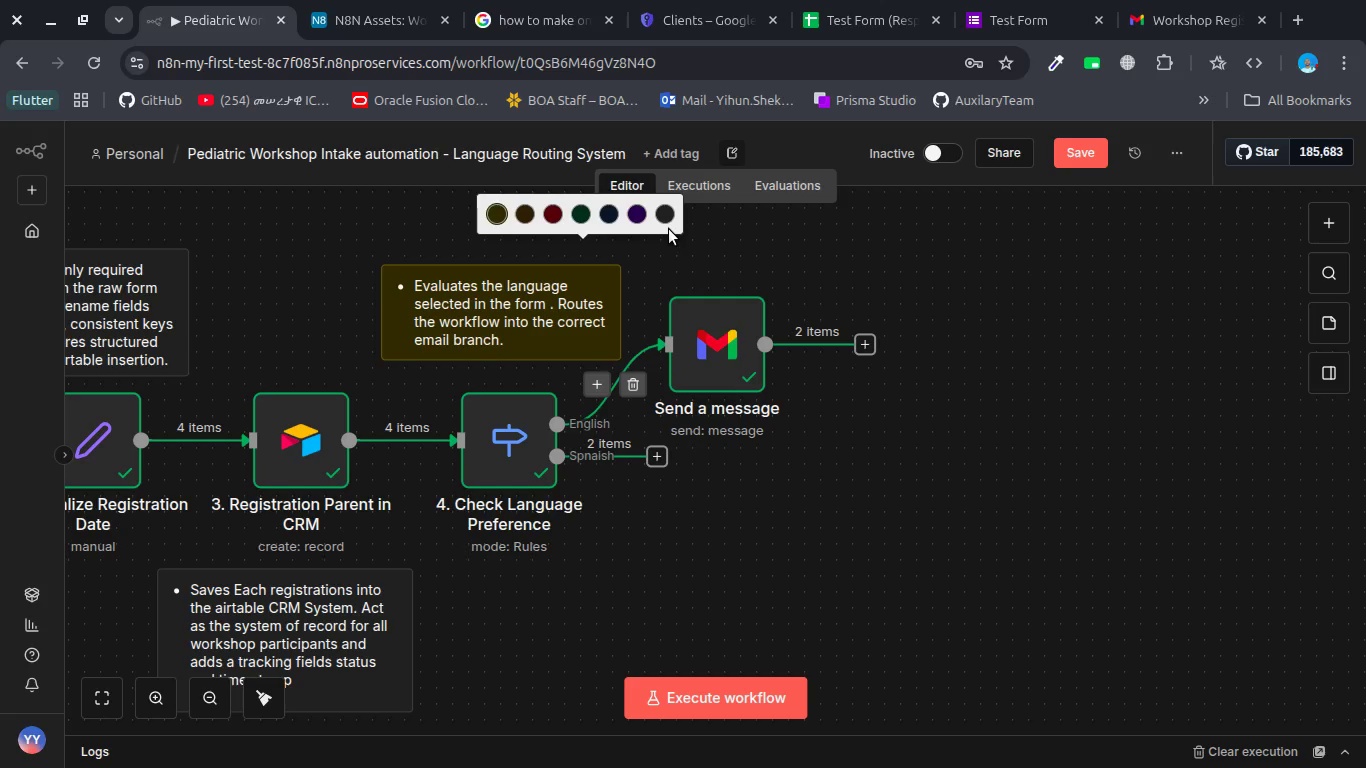 
left_click([670, 228])
 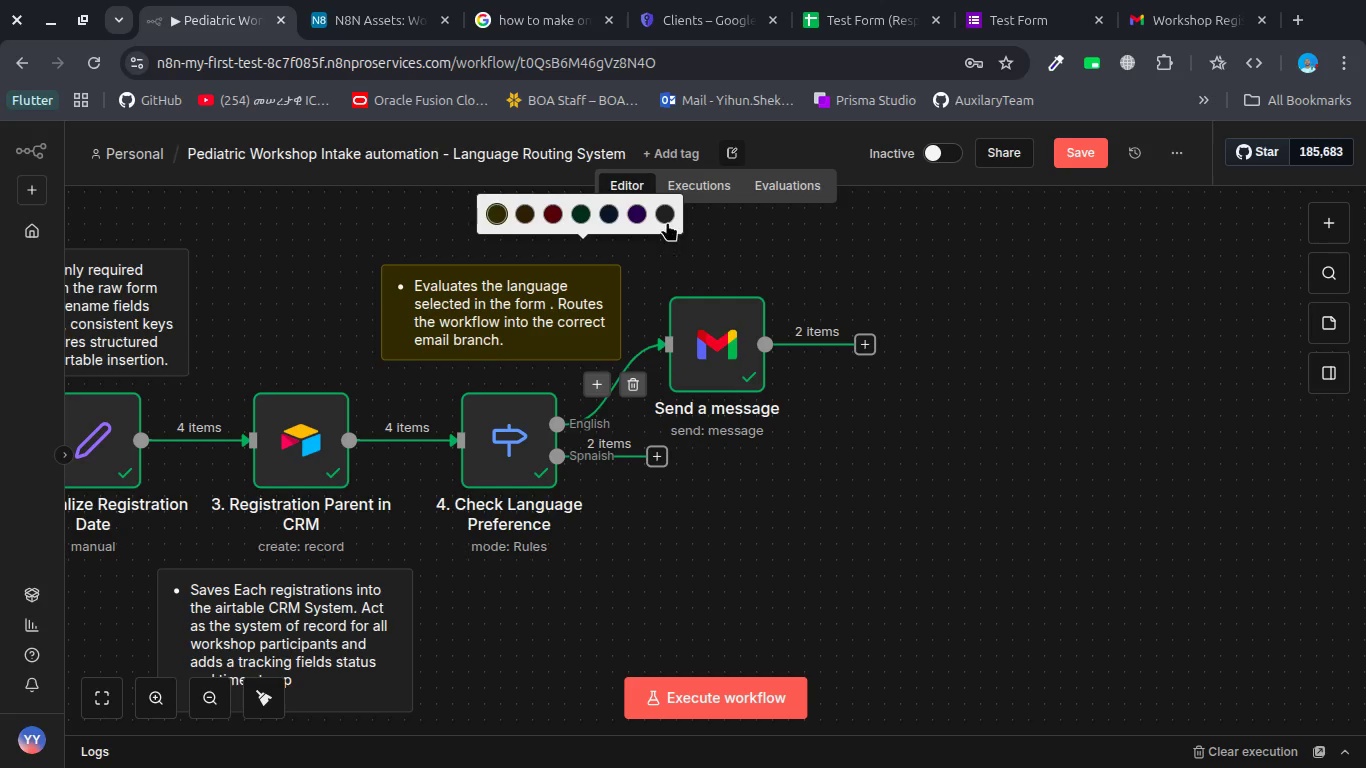 
left_click([667, 221])
 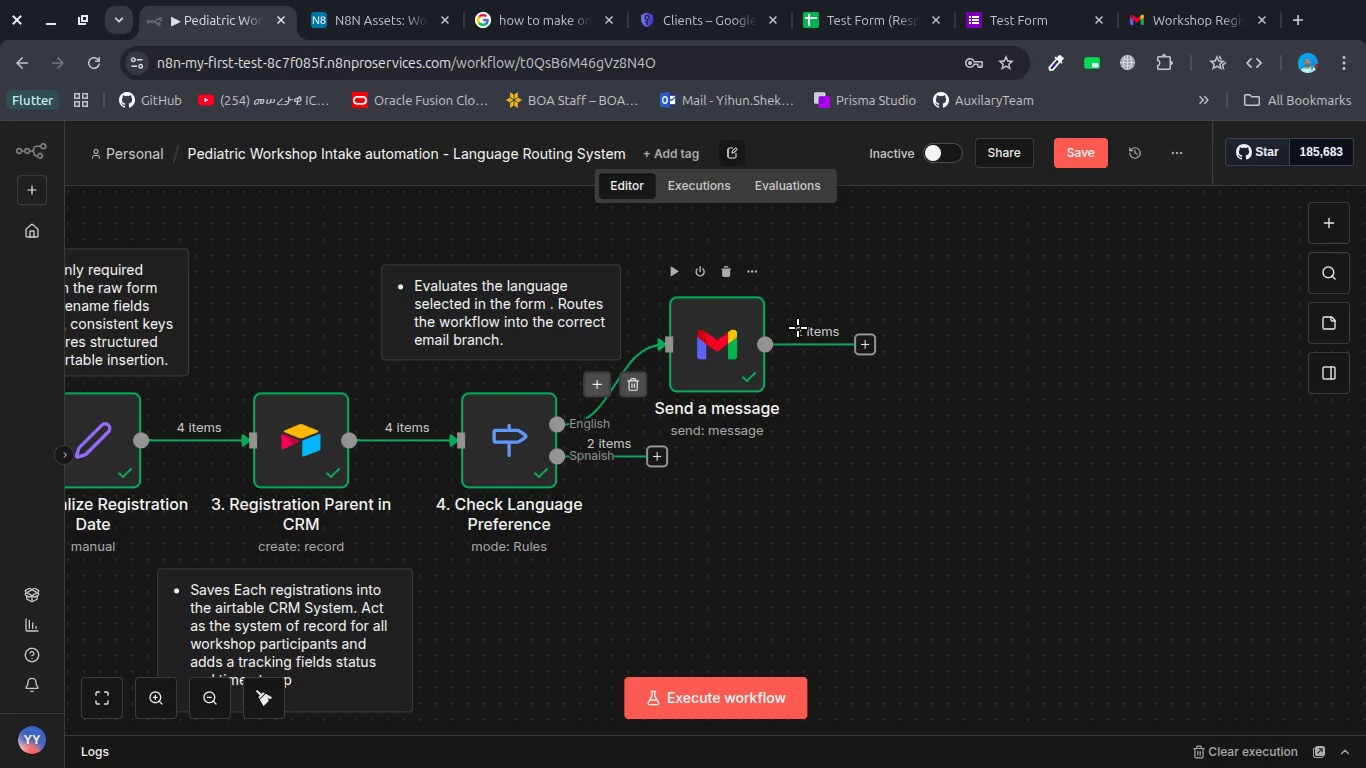 
wait(7.36)
 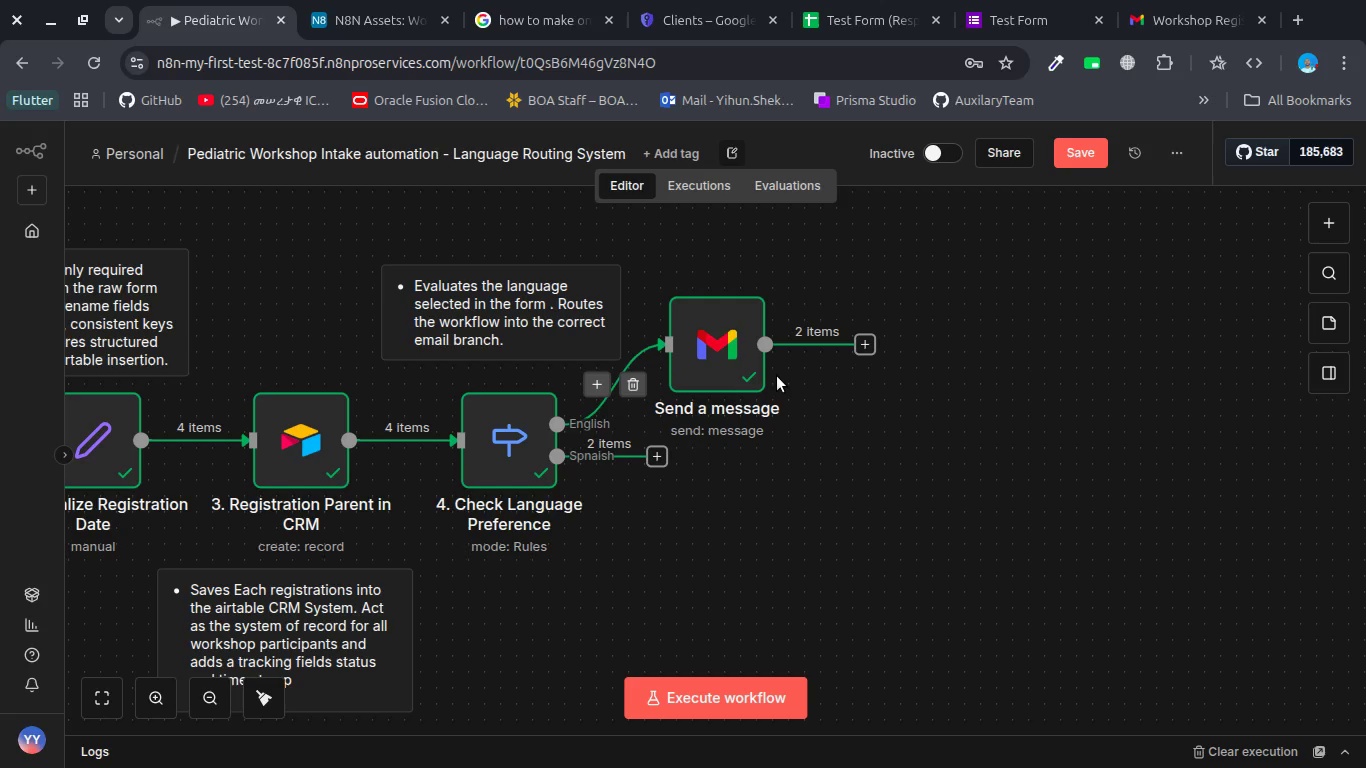 
left_click([663, 462])
 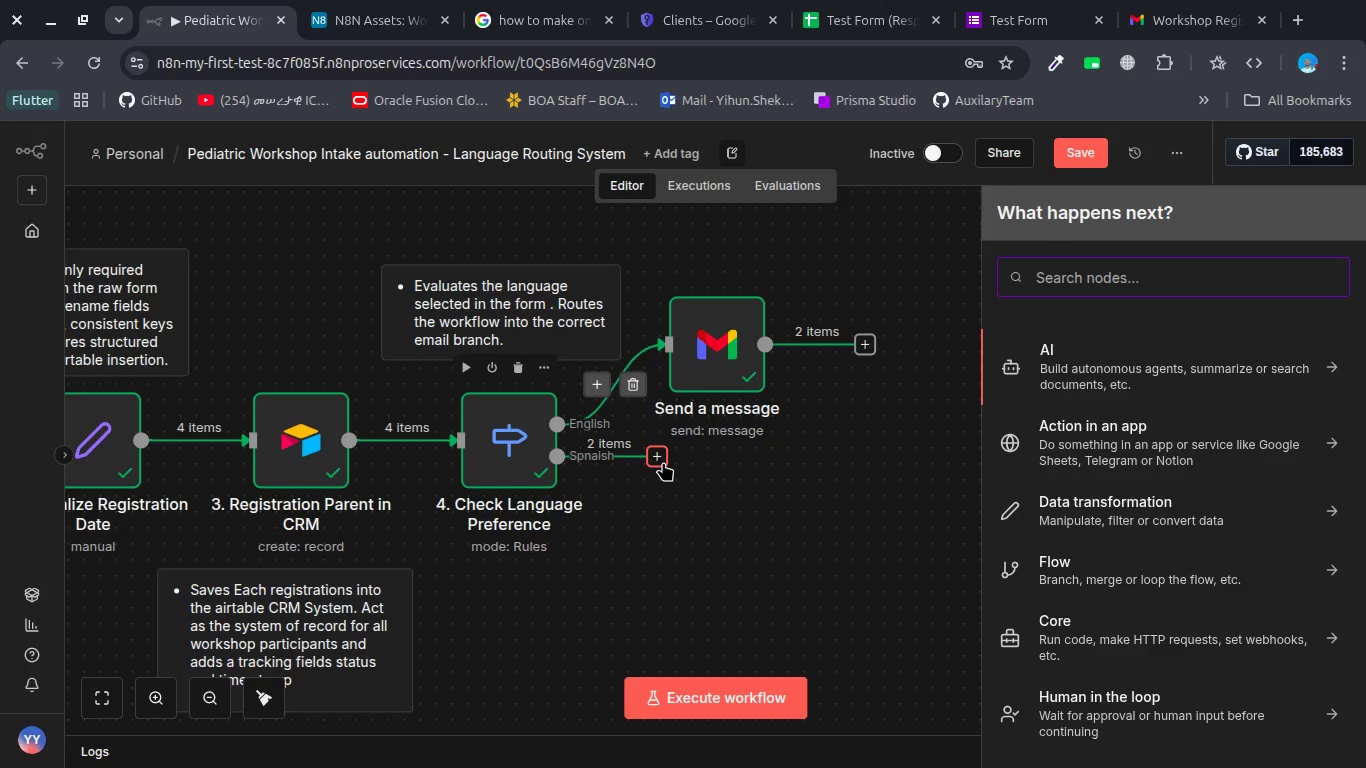 
key(G)
 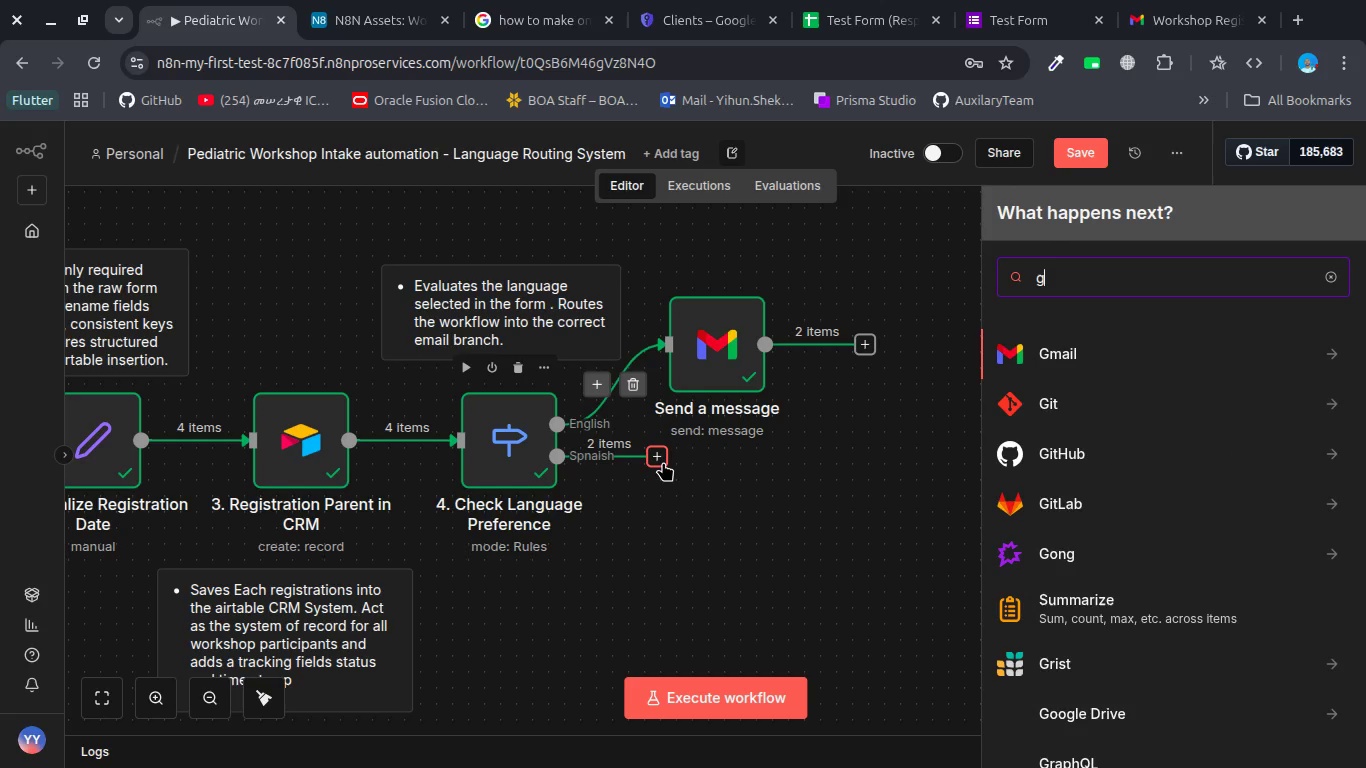 
key(ArrowLeft)
 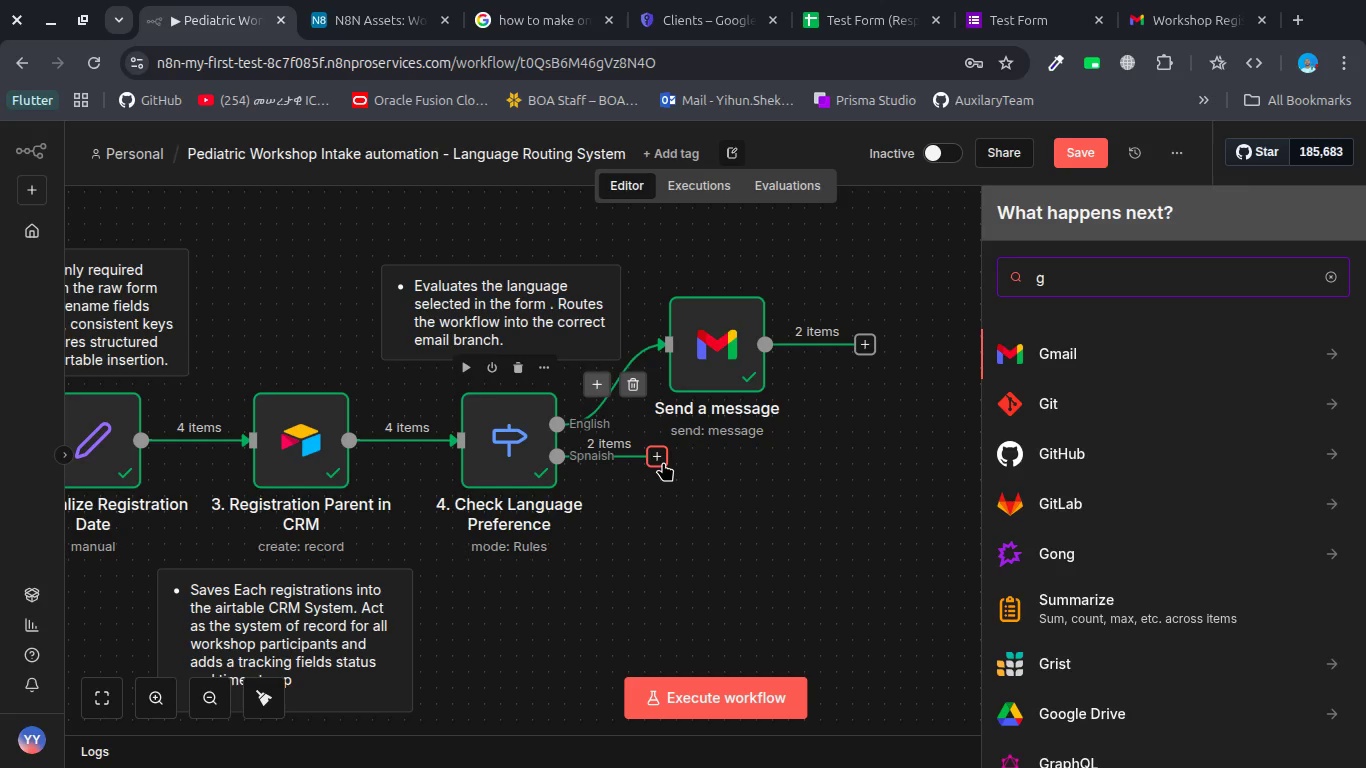 
key(Enter)
 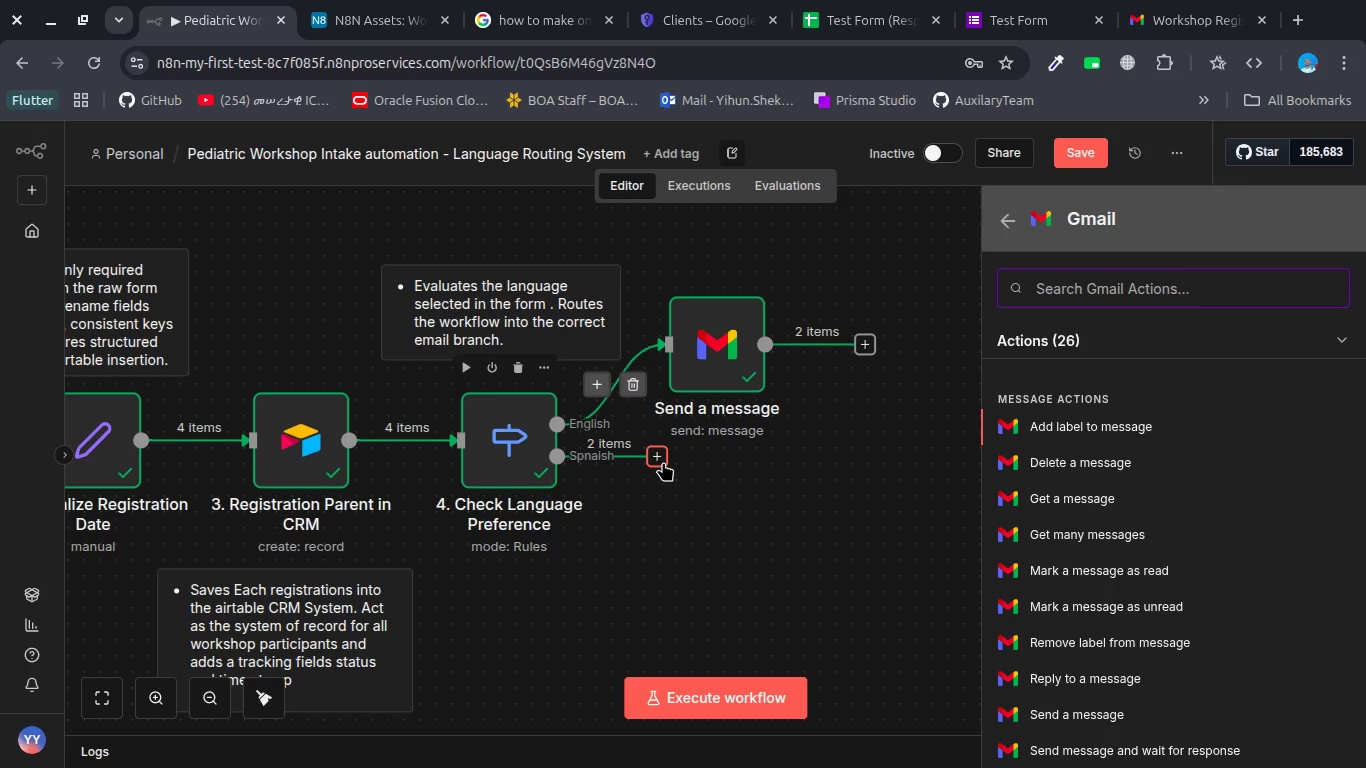 
type(e)
key(Backspace)
type(send)
 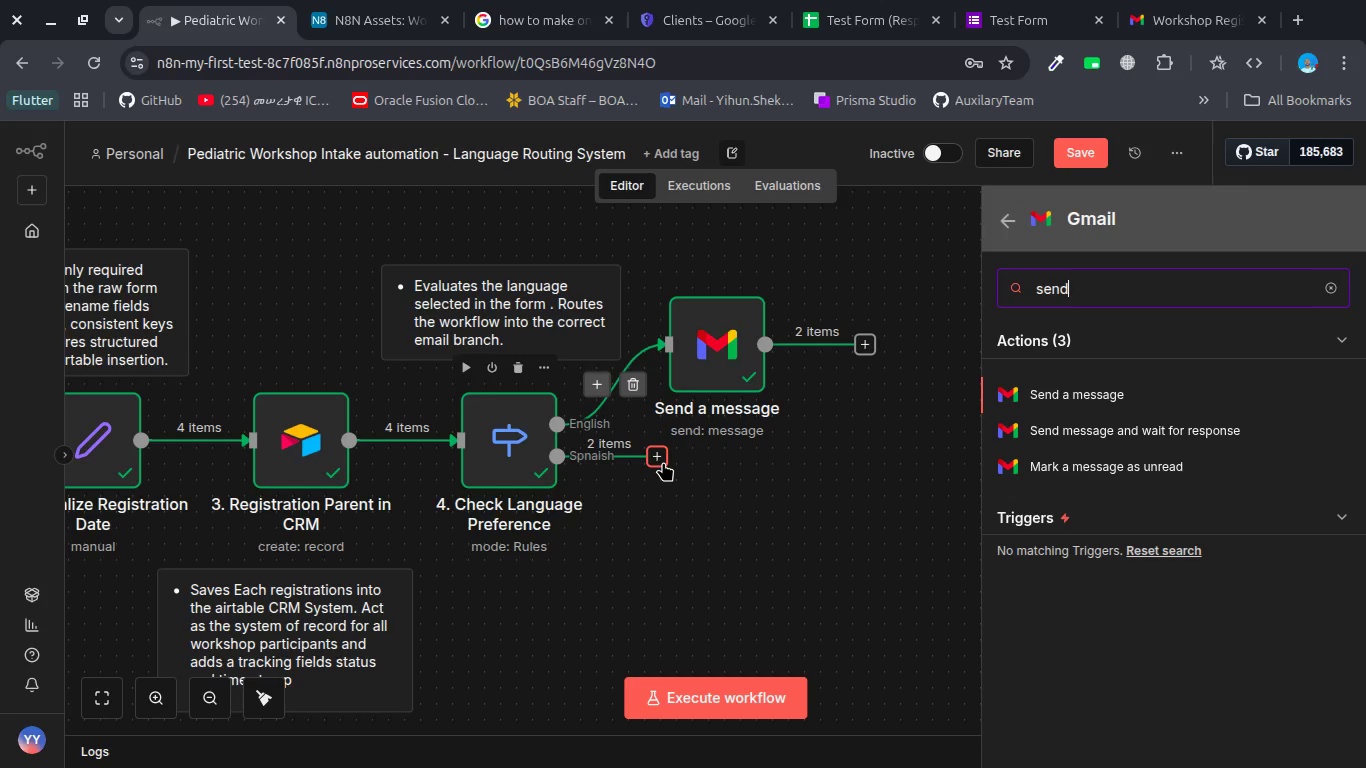 
key(Enter)
 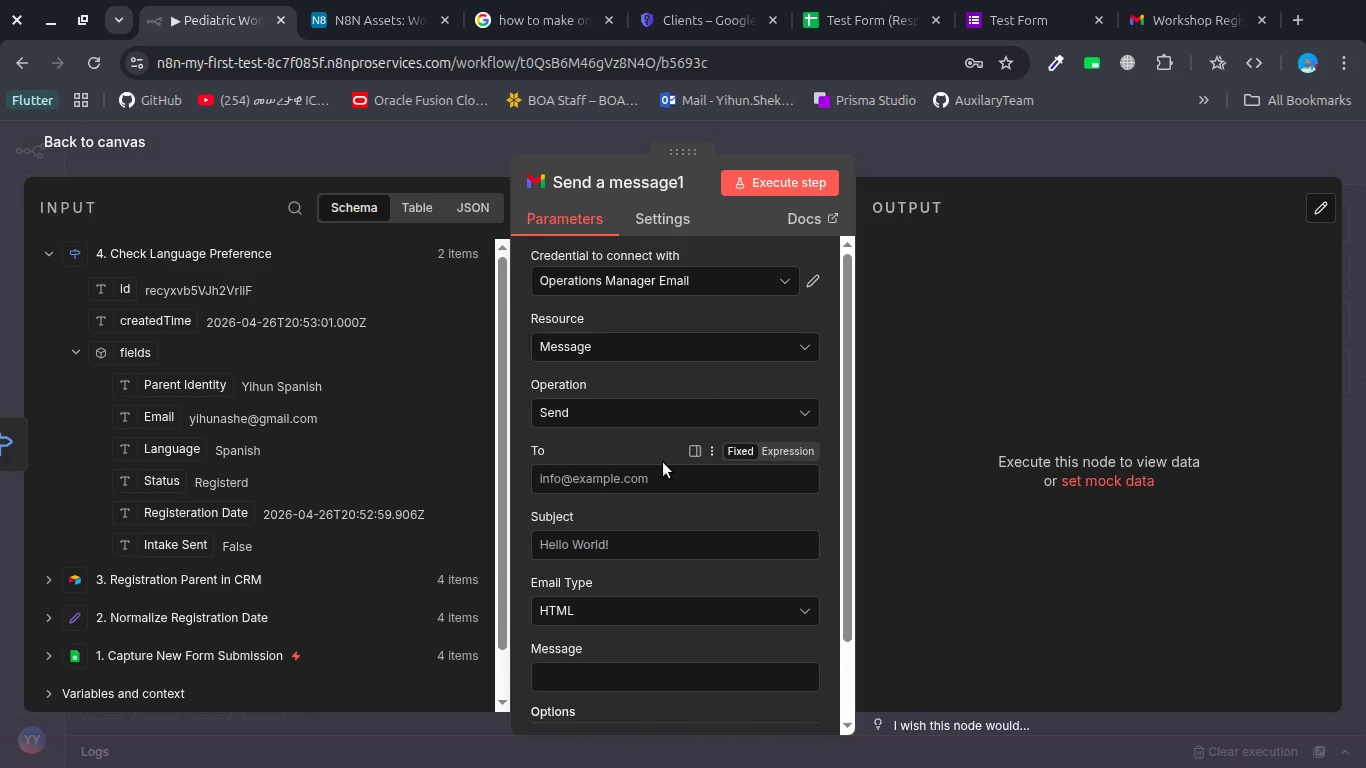 
wait(9.08)
 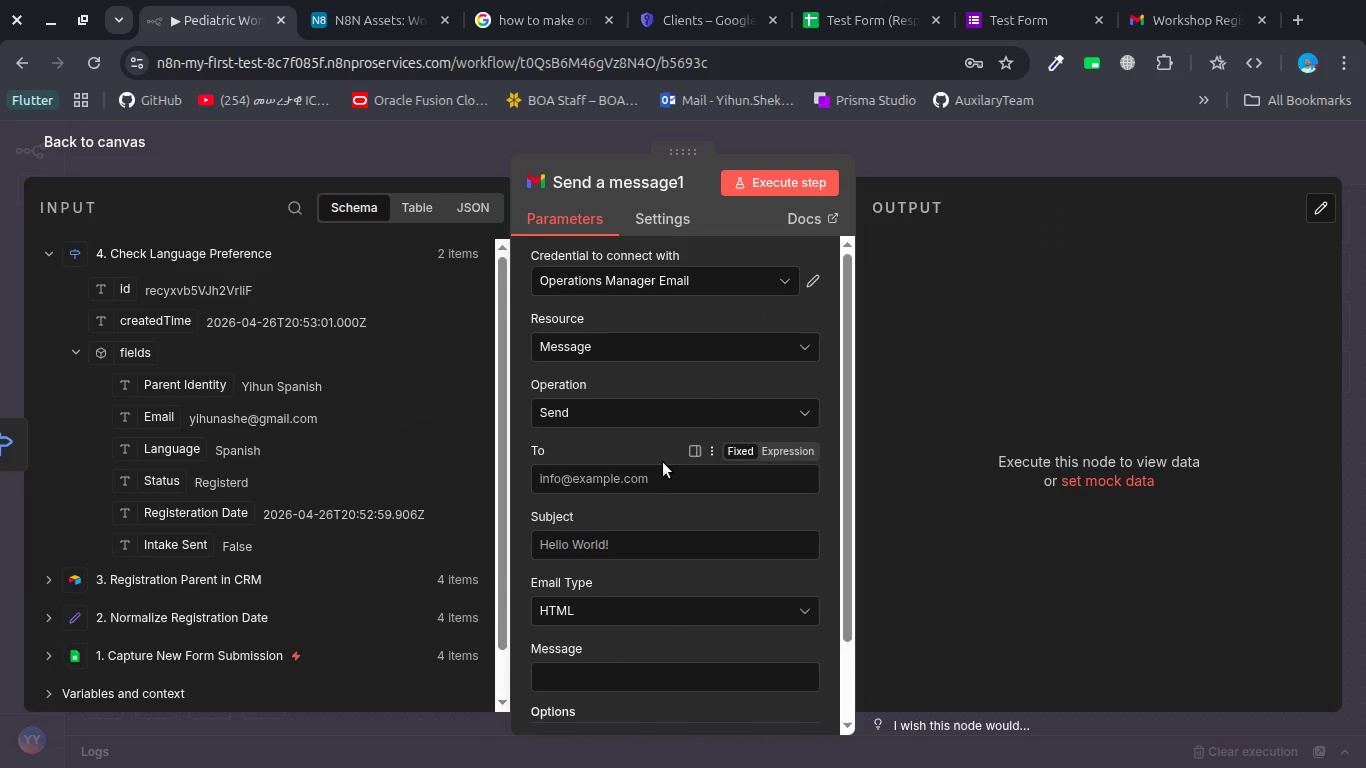 
mouse_move([605, 481])
 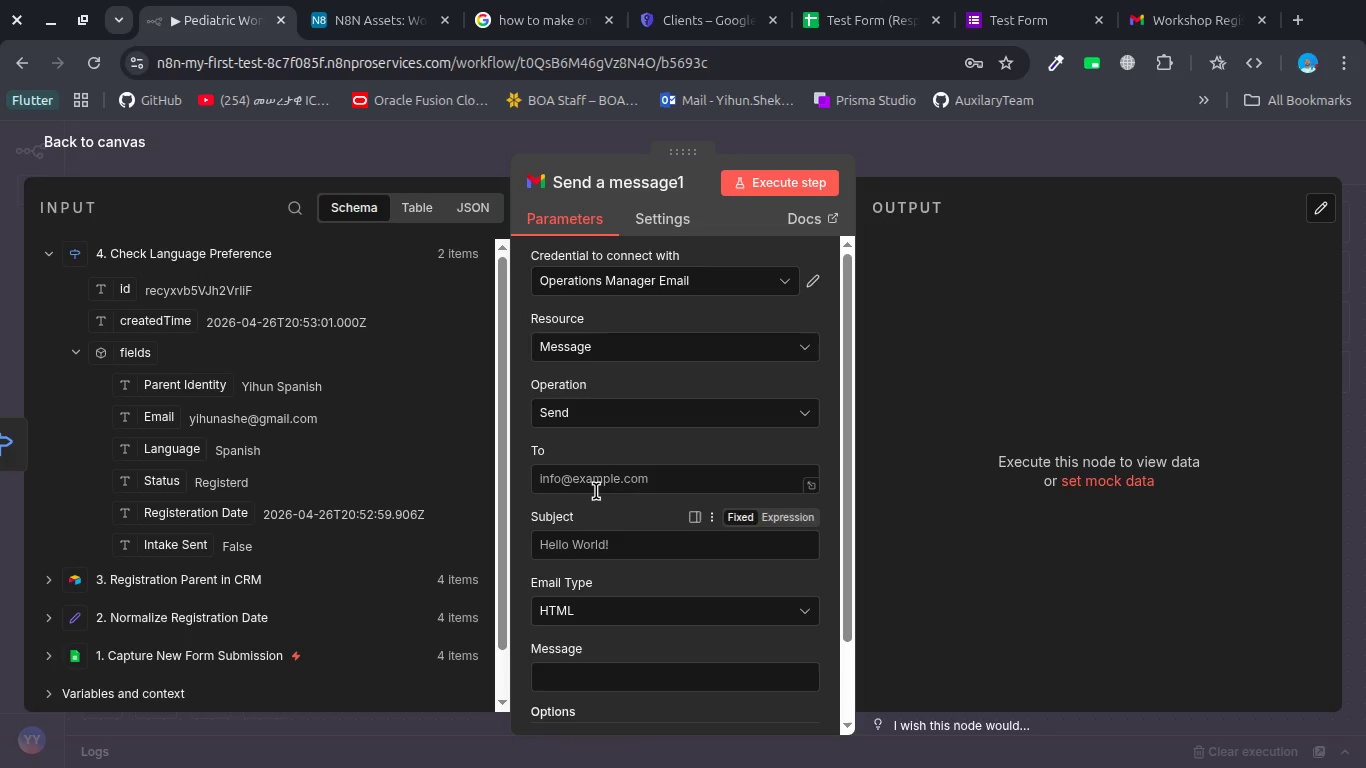 
left_click([595, 488])
 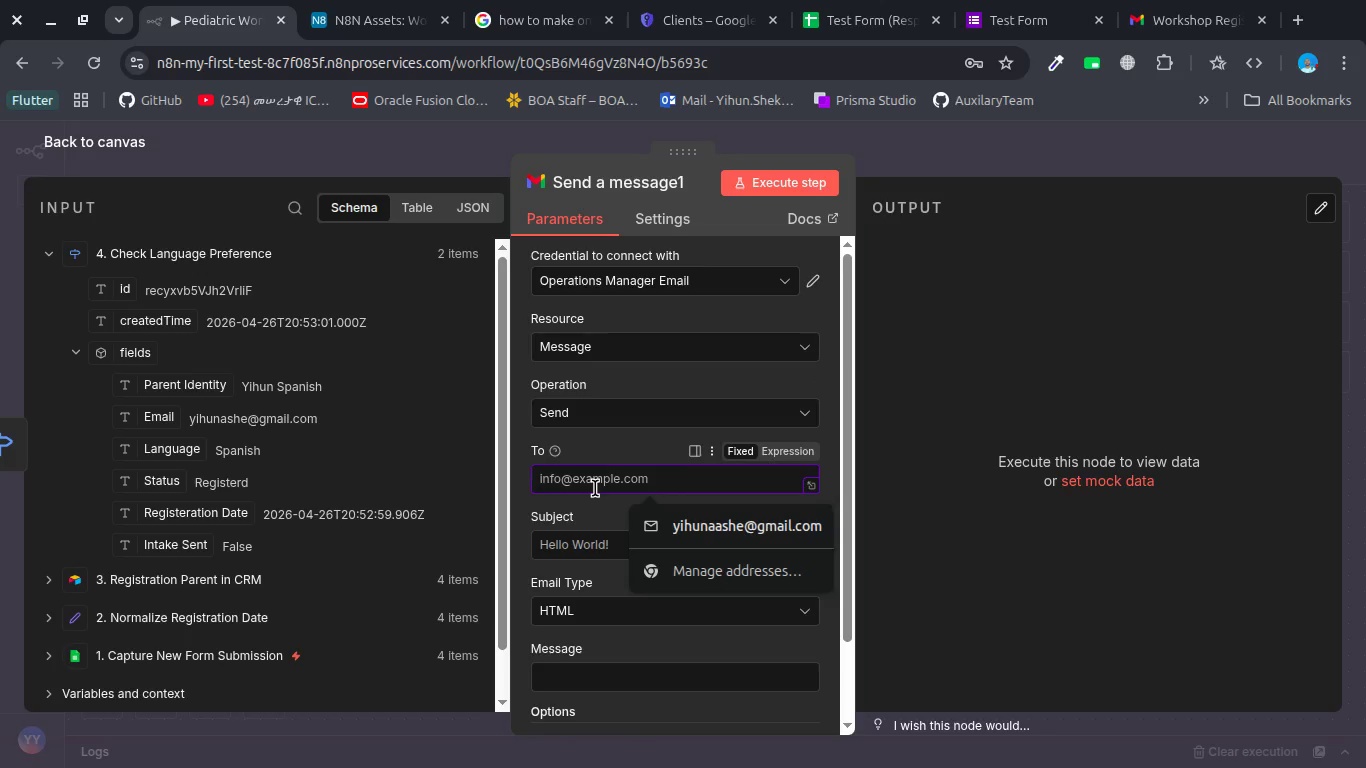 
type(yhun)
 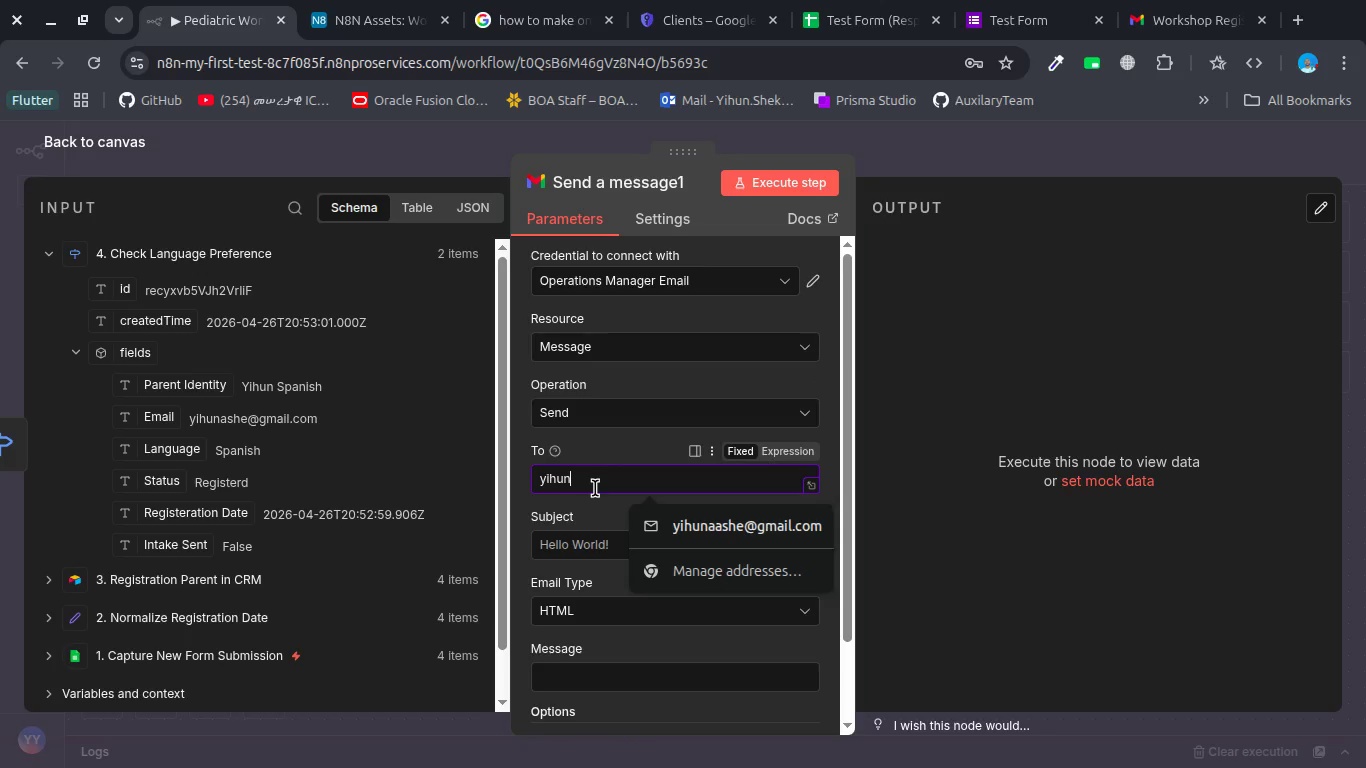 
hold_key(key=I, duration=0.3)
 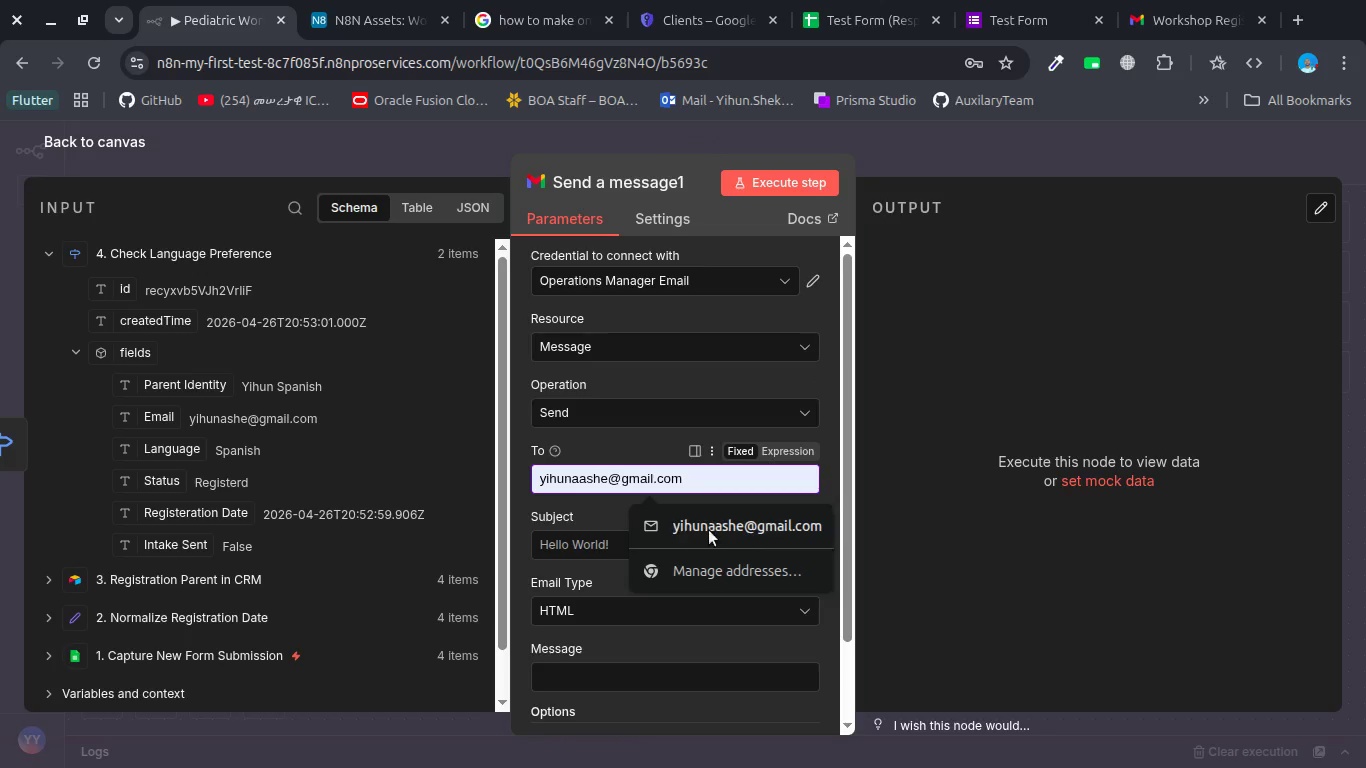 
double_click([741, 535])
 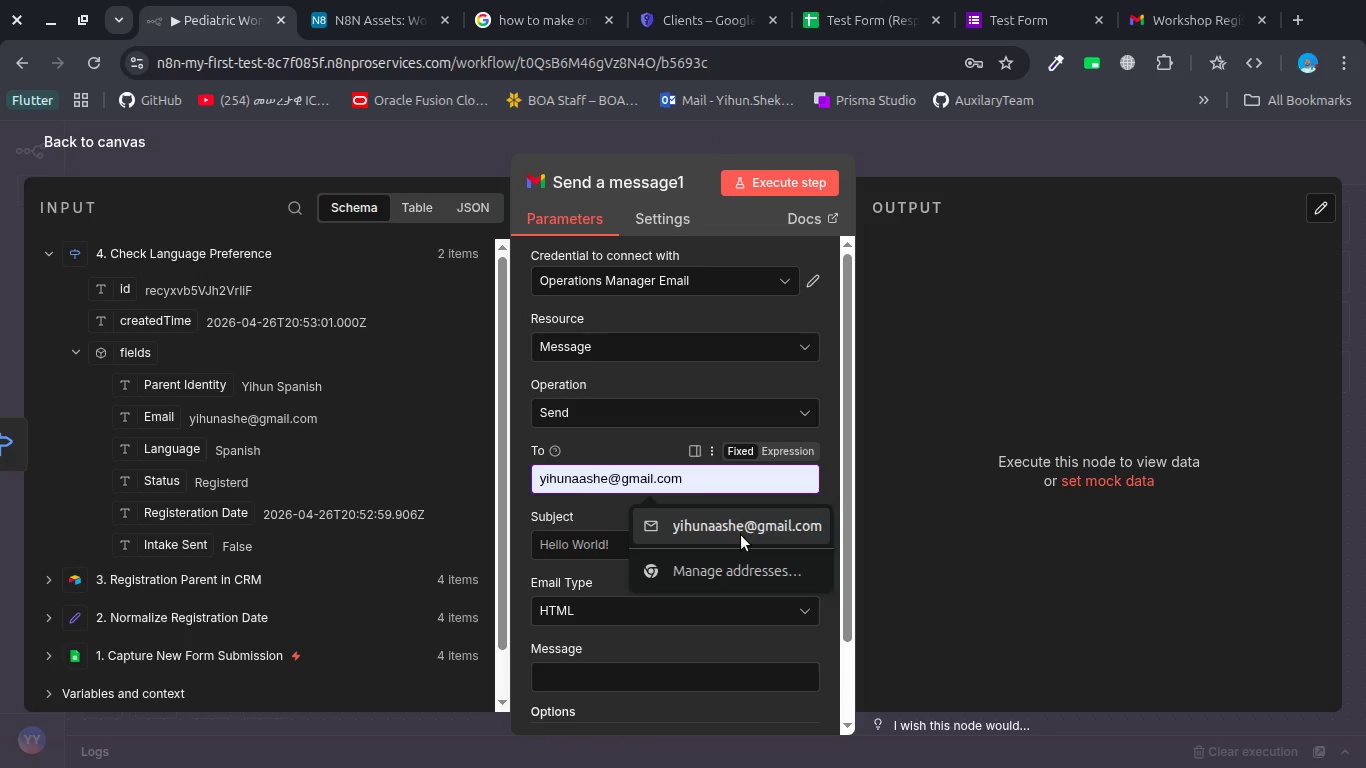 
triple_click([741, 535])
 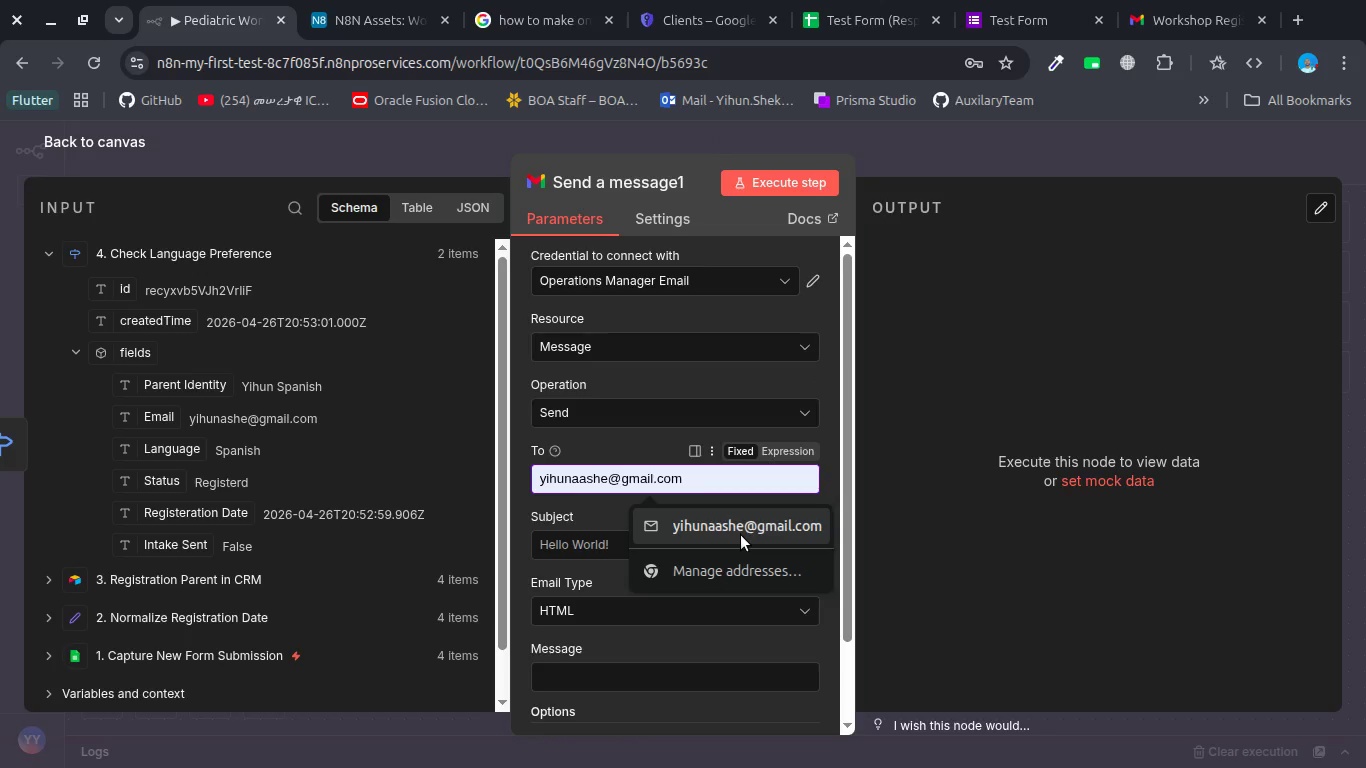 
triple_click([741, 535])
 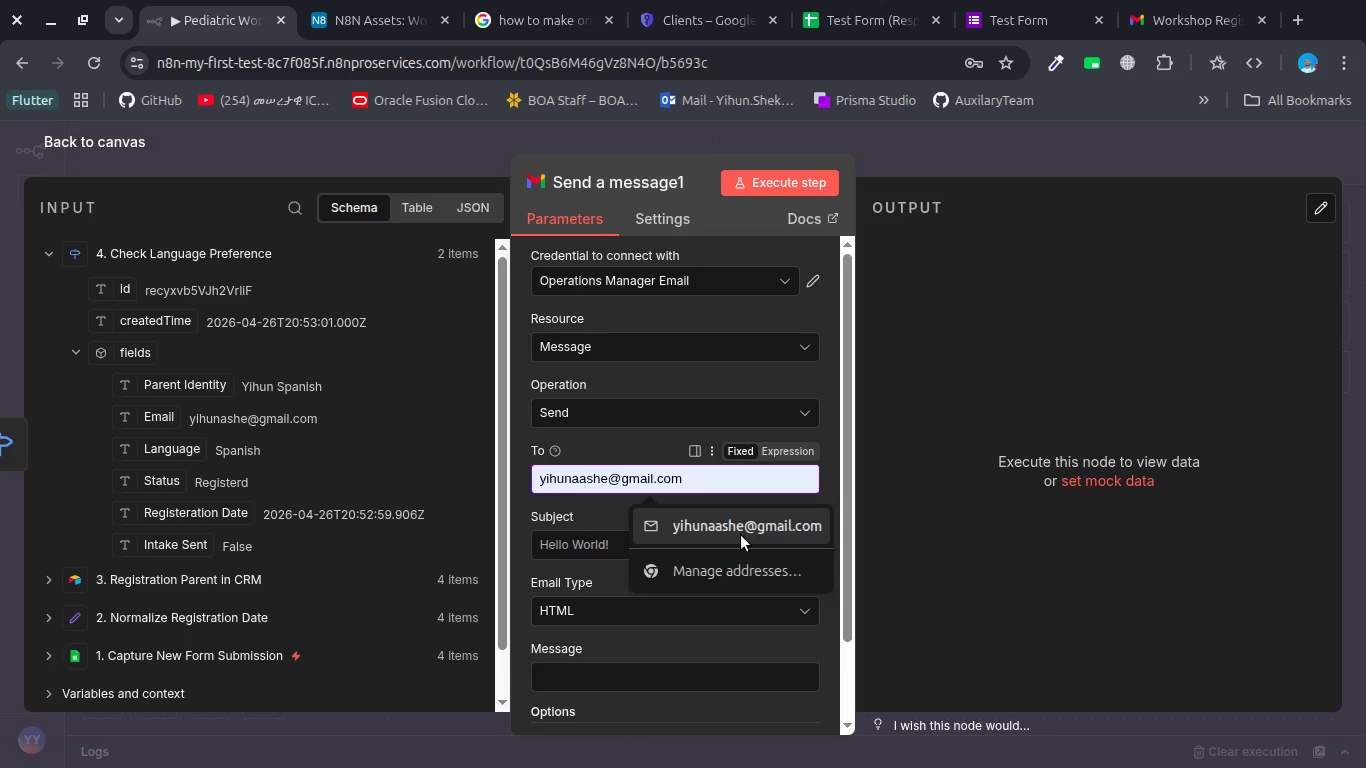 
triple_click([741, 535])
 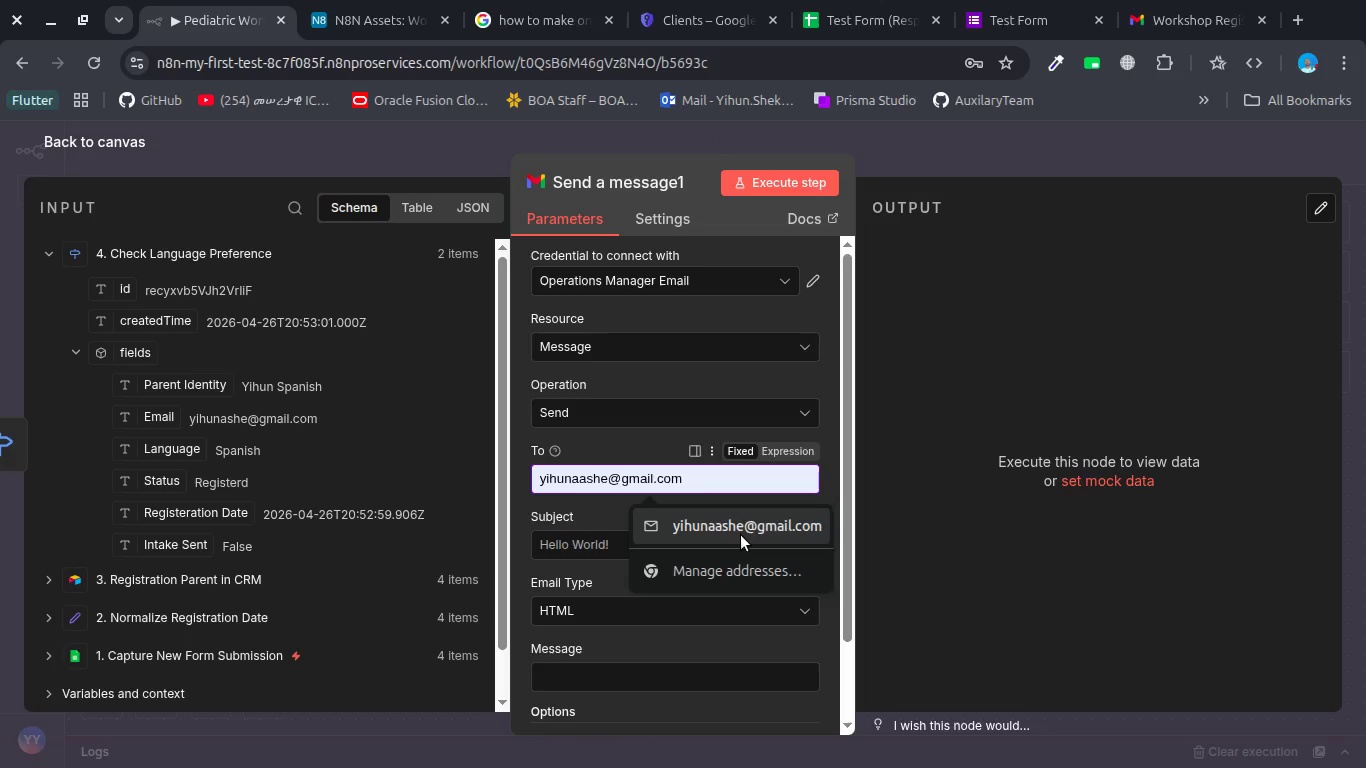 
triple_click([741, 535])
 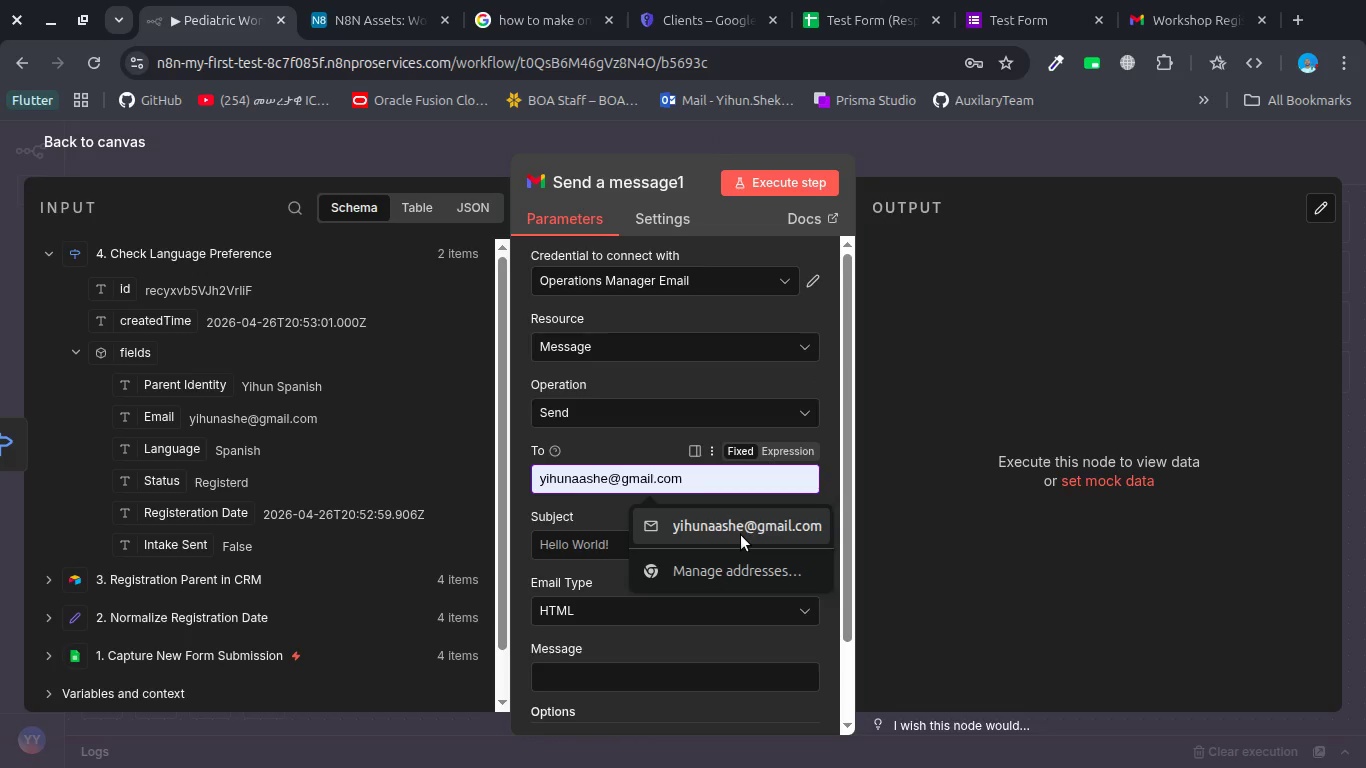 
triple_click([741, 535])
 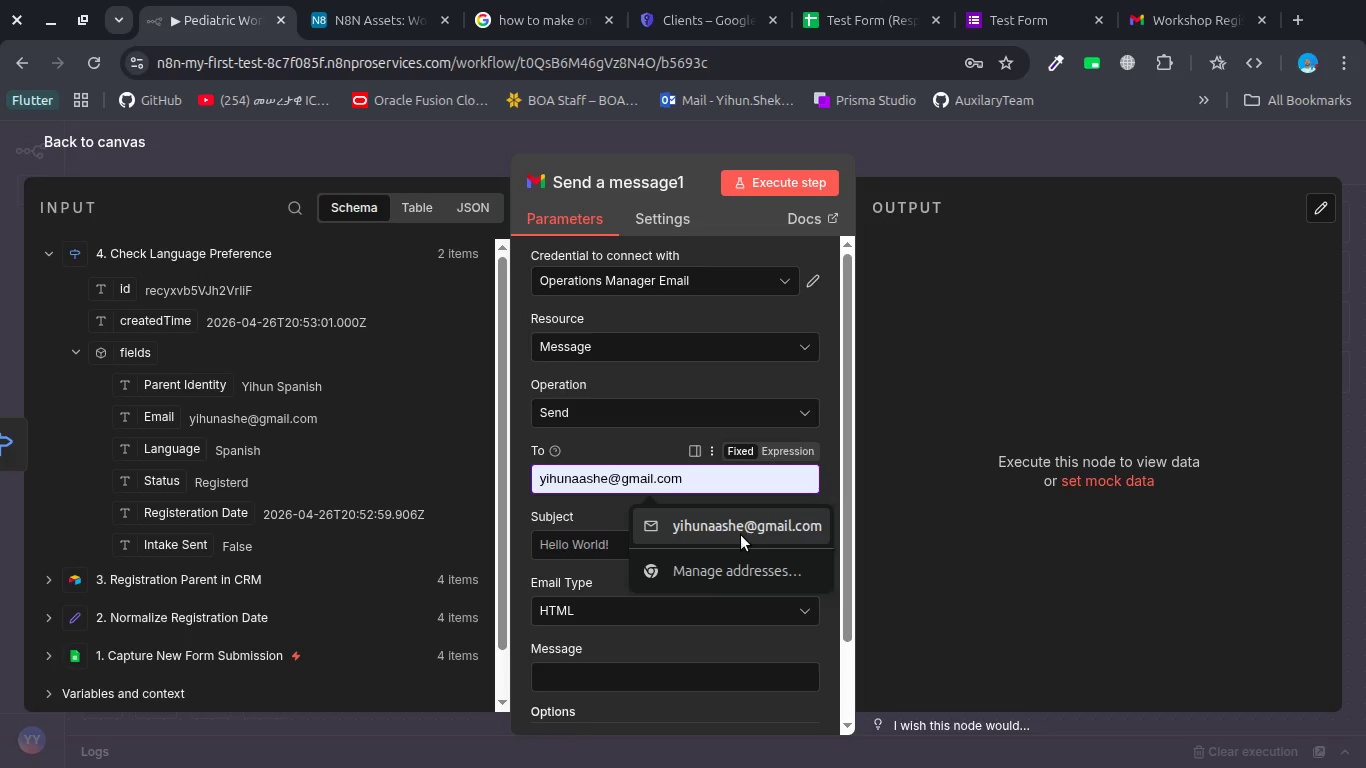 
right_click([741, 535])
 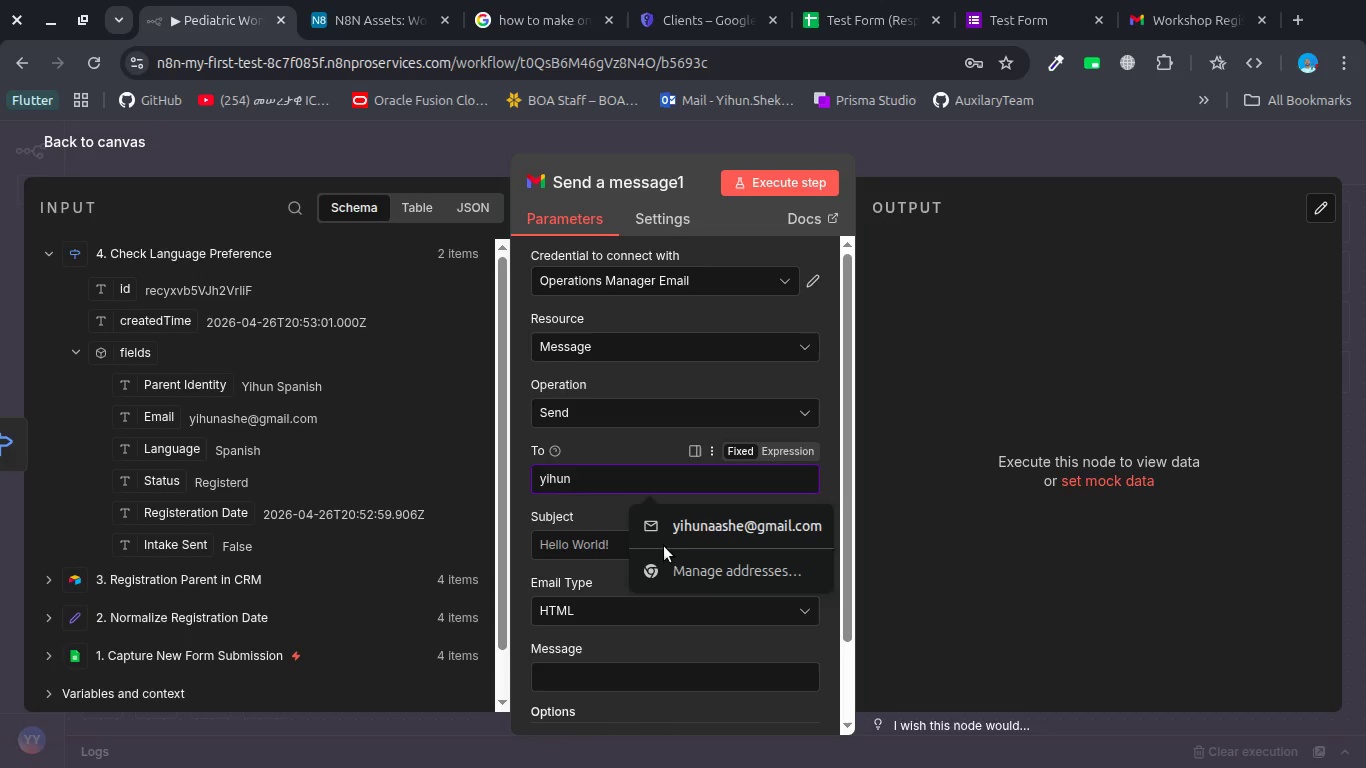 
left_click([682, 540])
 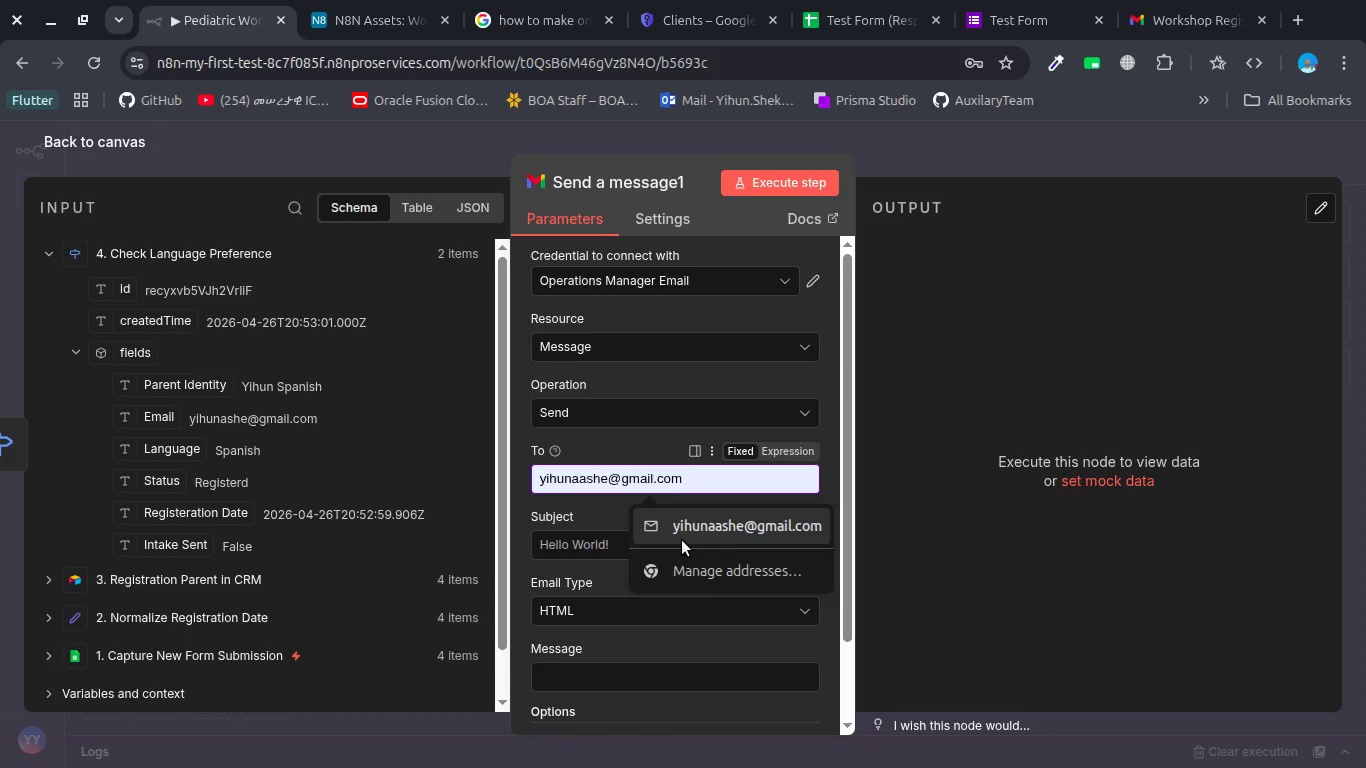 
left_click([682, 540])
 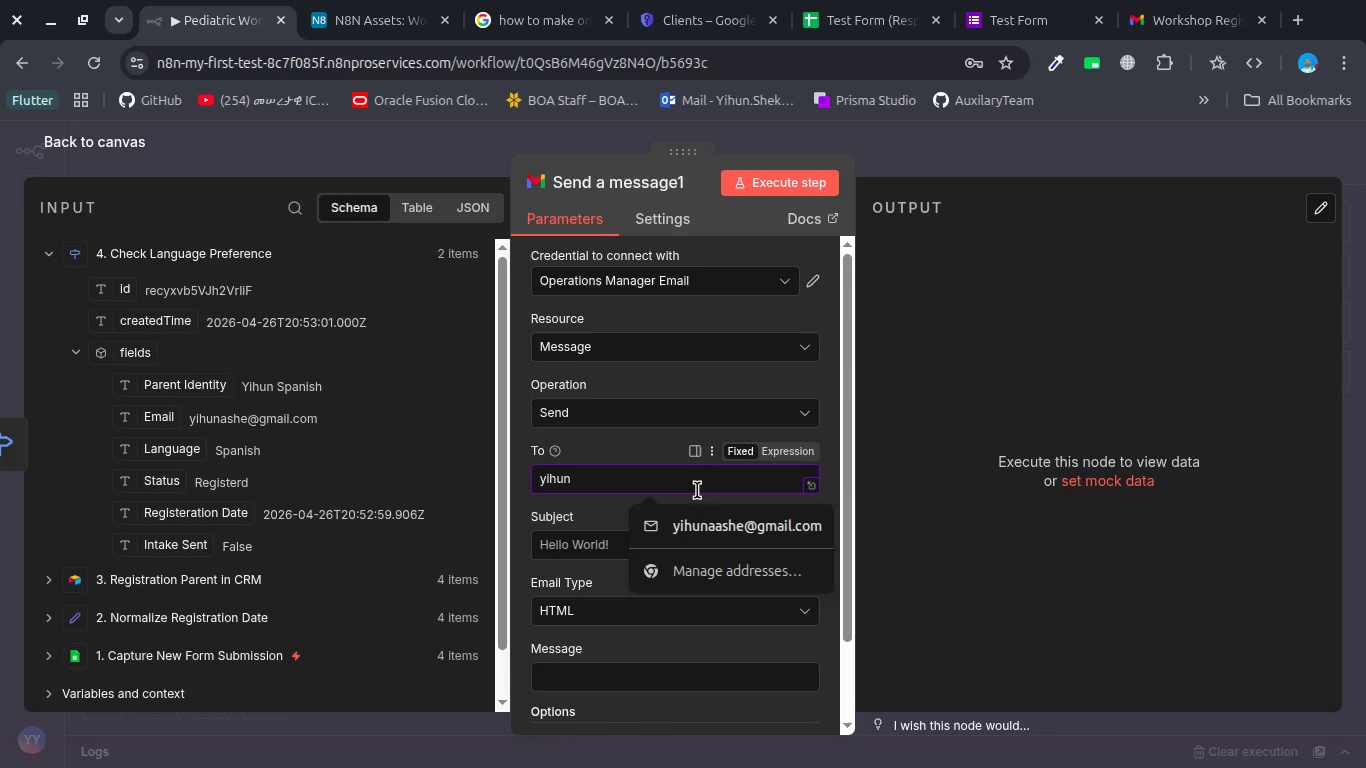 
left_click([699, 486])
 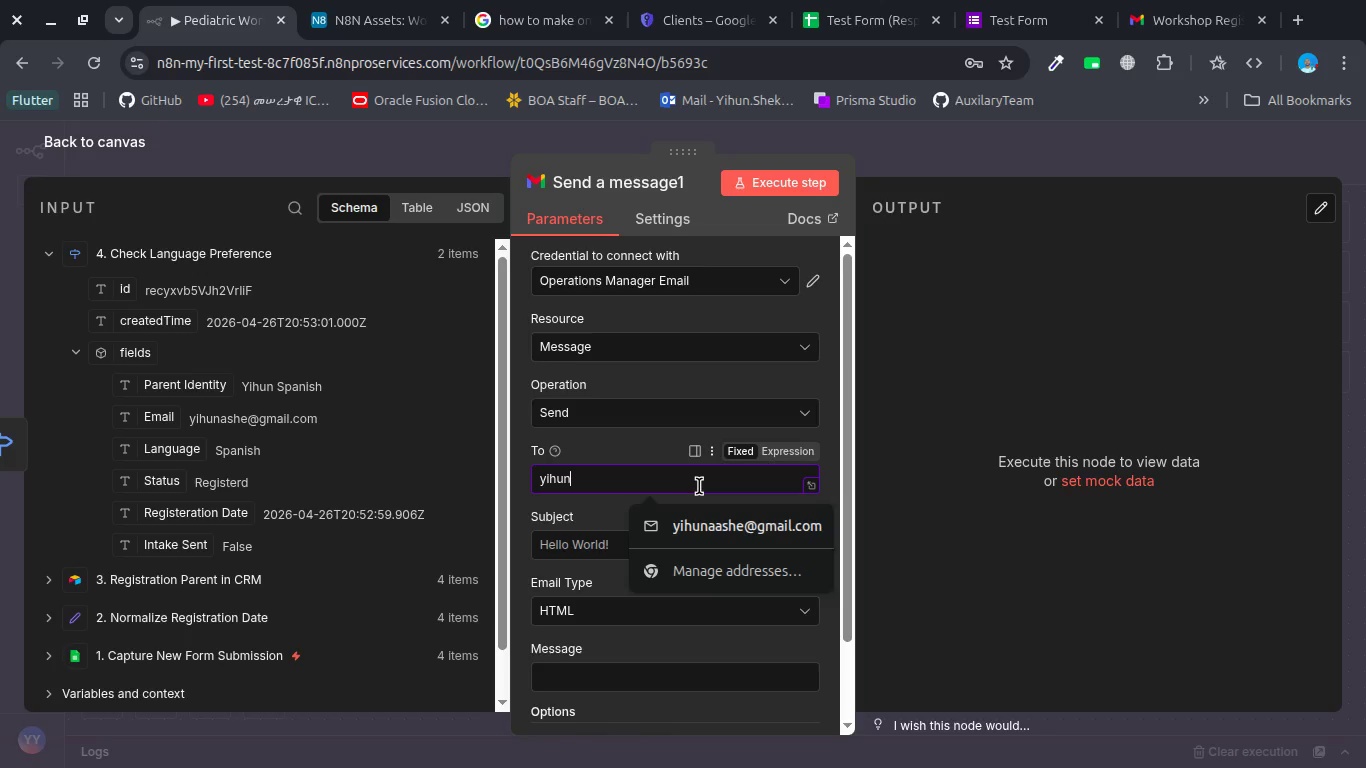 
type(n=a)
key(Backspace)
key(Backspace)
key(Backspace)
key(Backspace)
type(aa e)
key(Backspace)
key(Backspace)
key(Backspace)
type(she @gmial.com)
 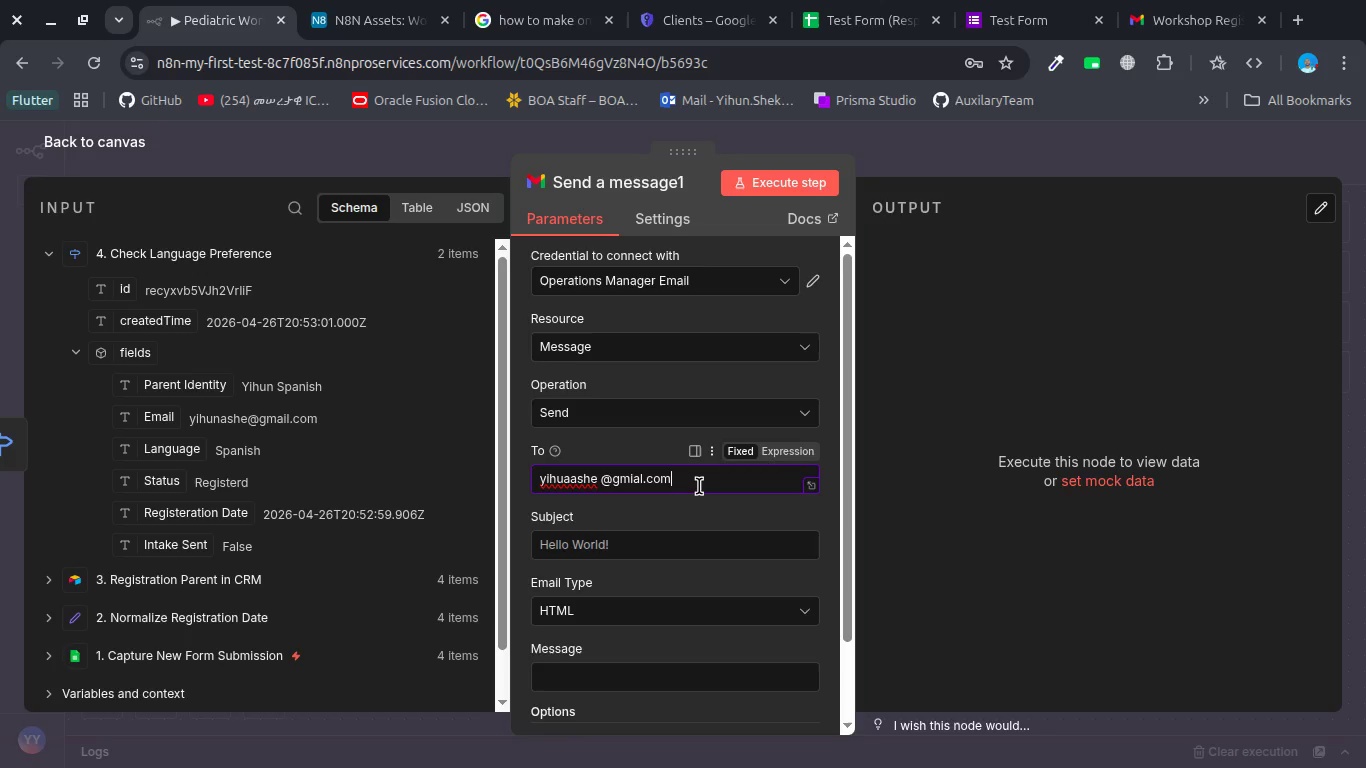 
key(Enter)
 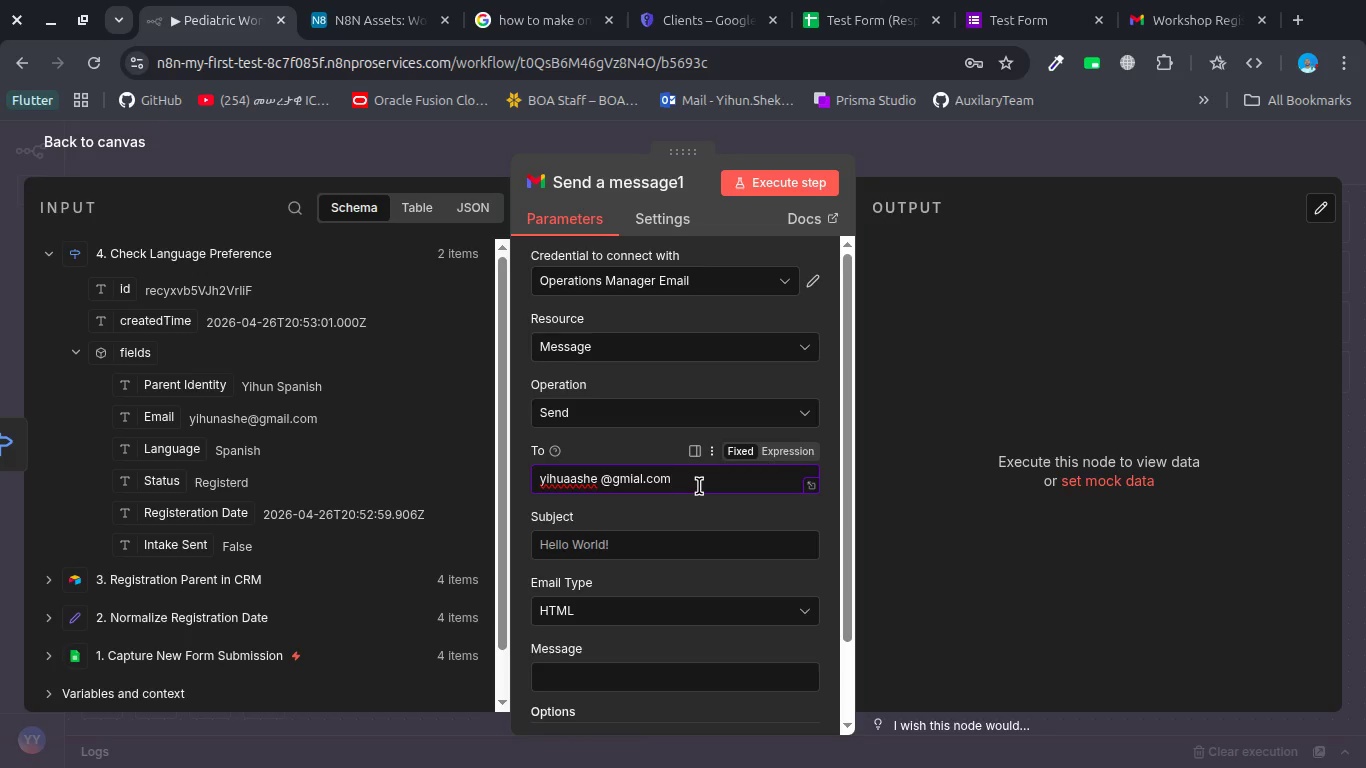 
key(Alt+AltLeft)
 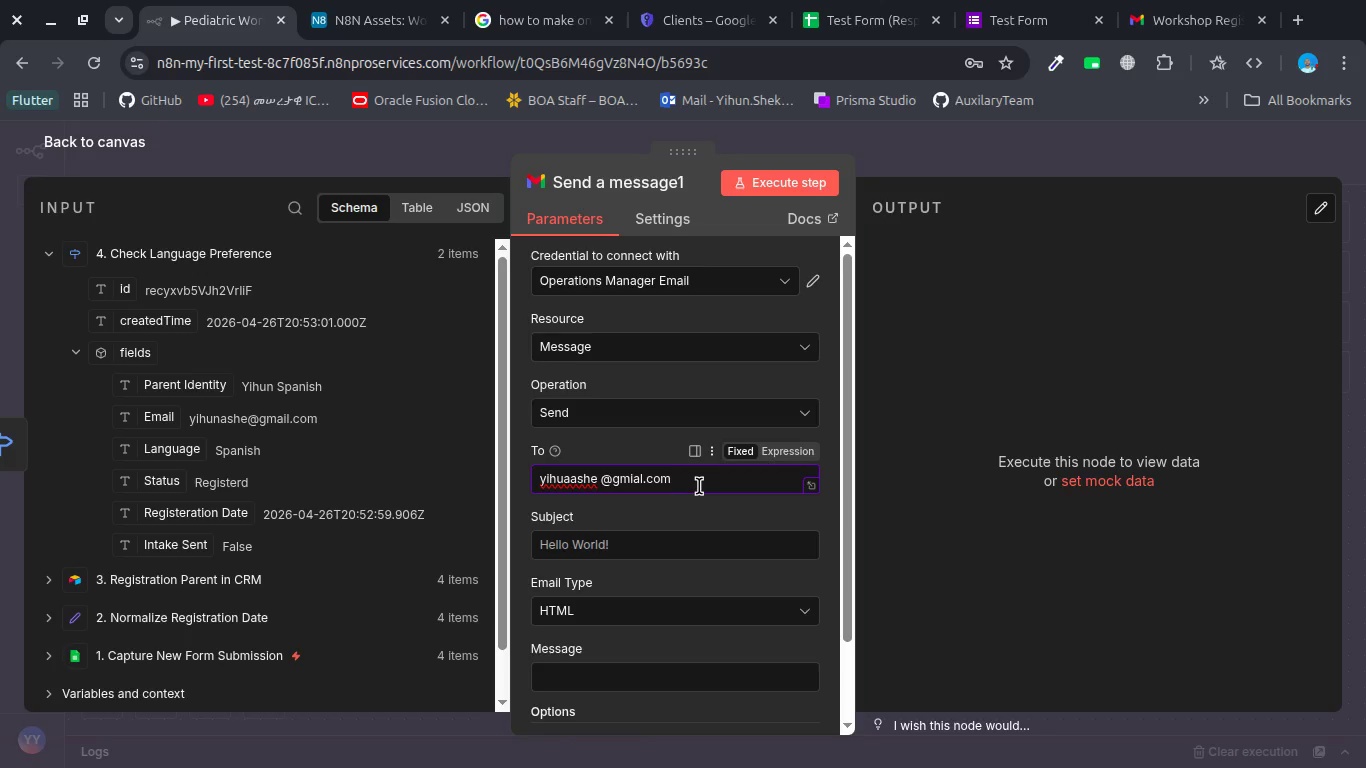 
key(Alt+Tab)